 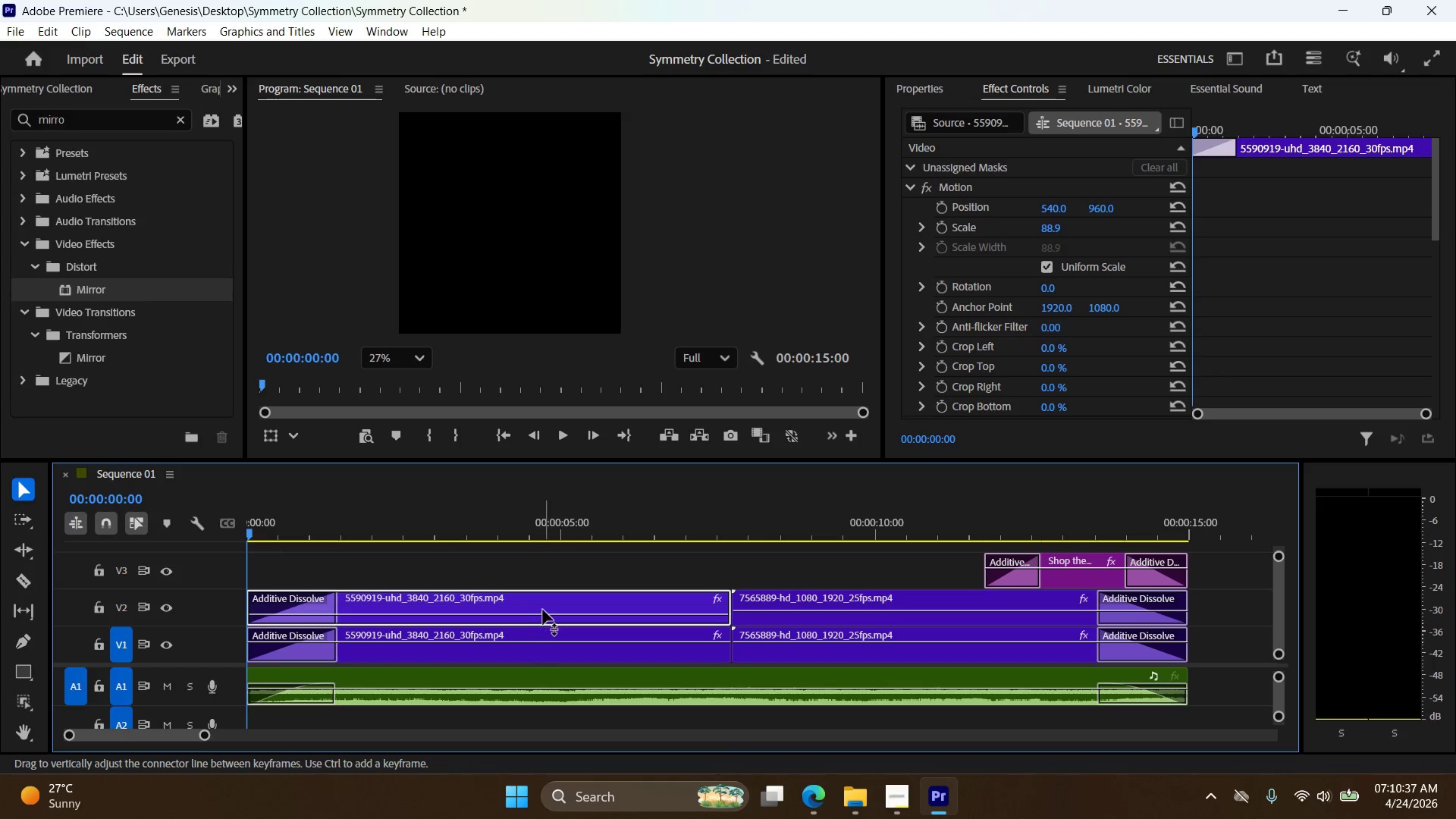 
scroll: coordinate [1084, 399], scroll_direction: down, amount: 17.0
 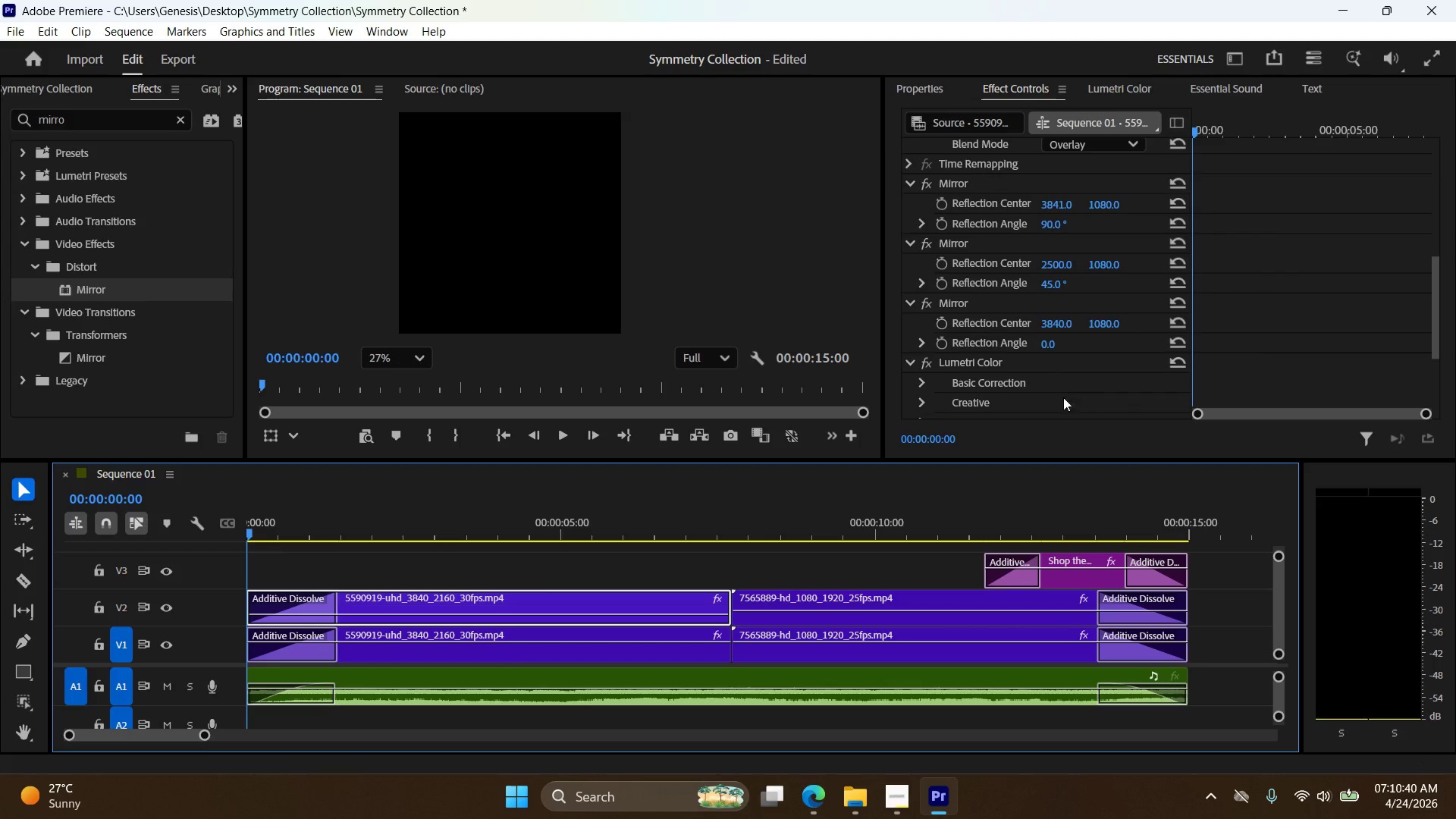 
key(Meta+Shift+S)
 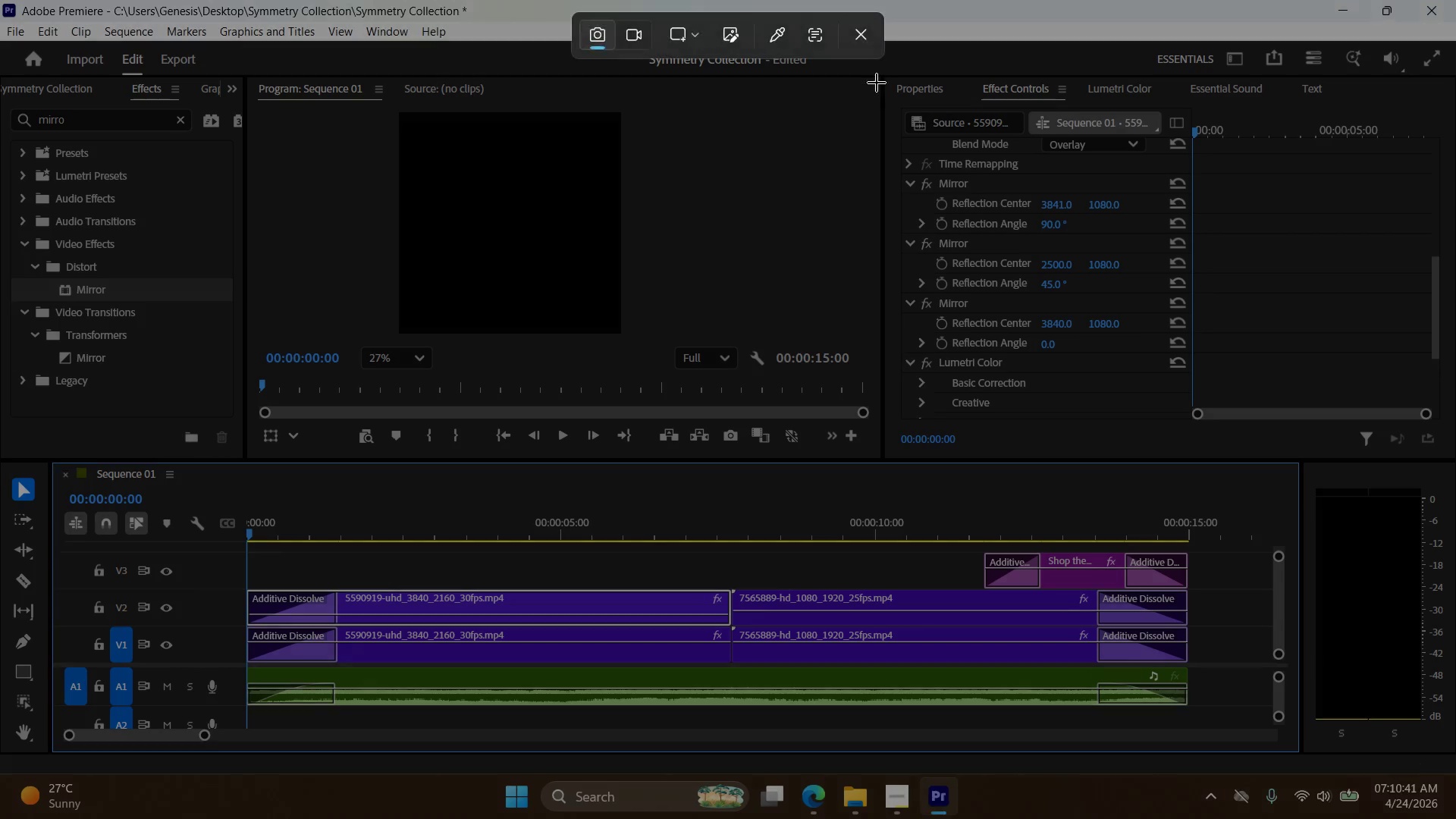 
left_click_drag(start_coordinate=[876, 81], to_coordinate=[1204, 419])
 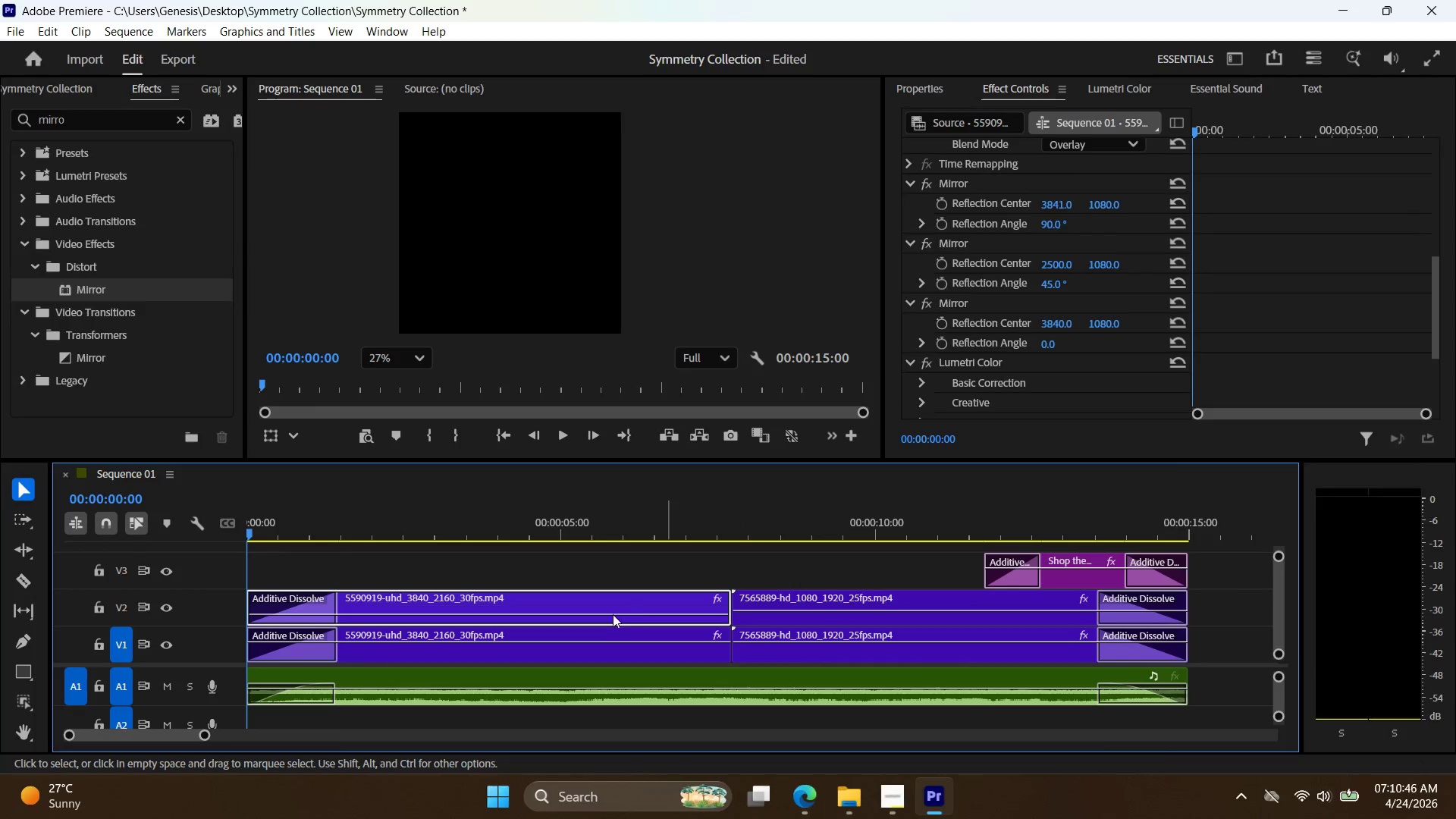 
left_click([592, 633])
 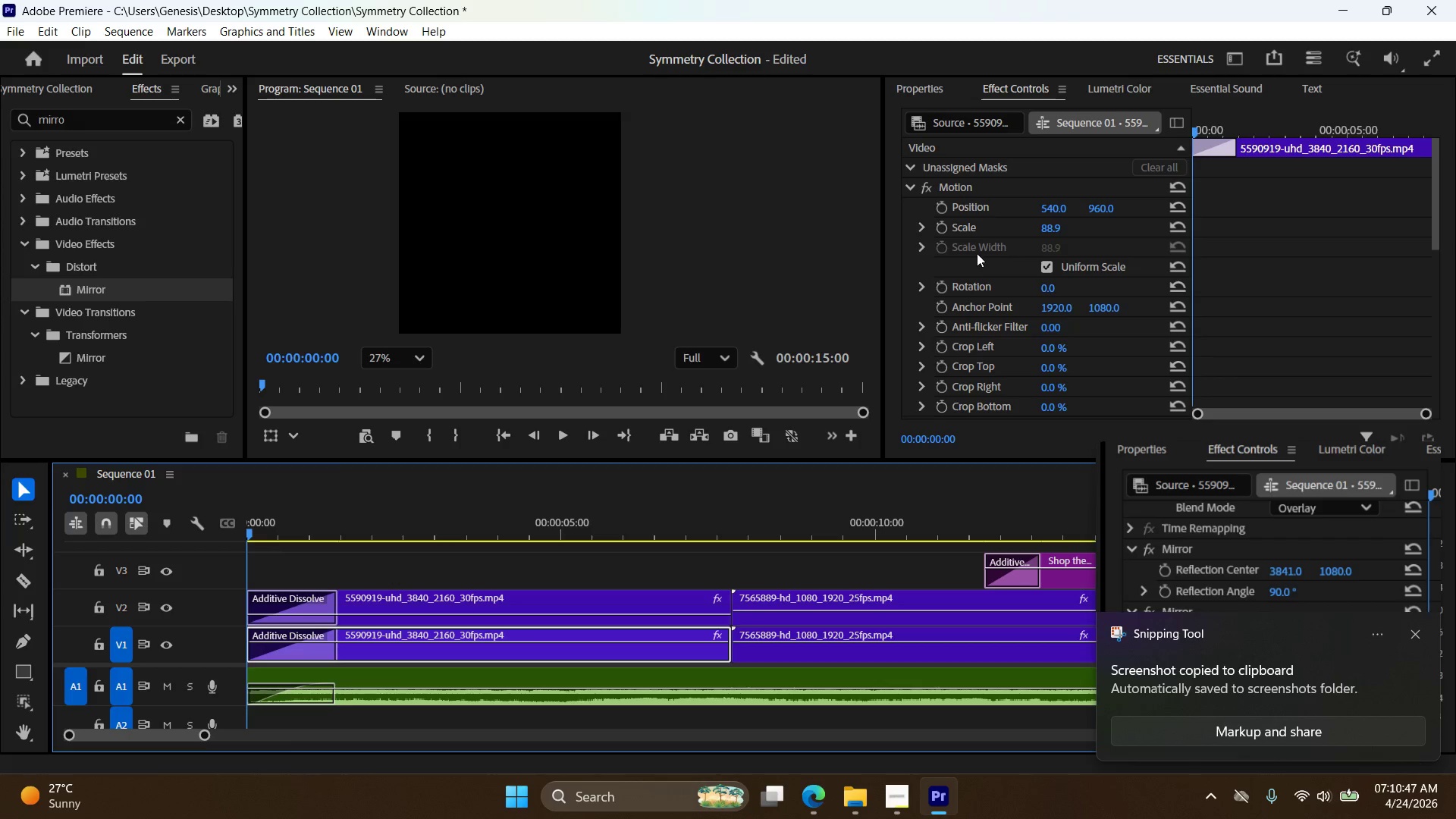 
key(Meta+Shift+S)
 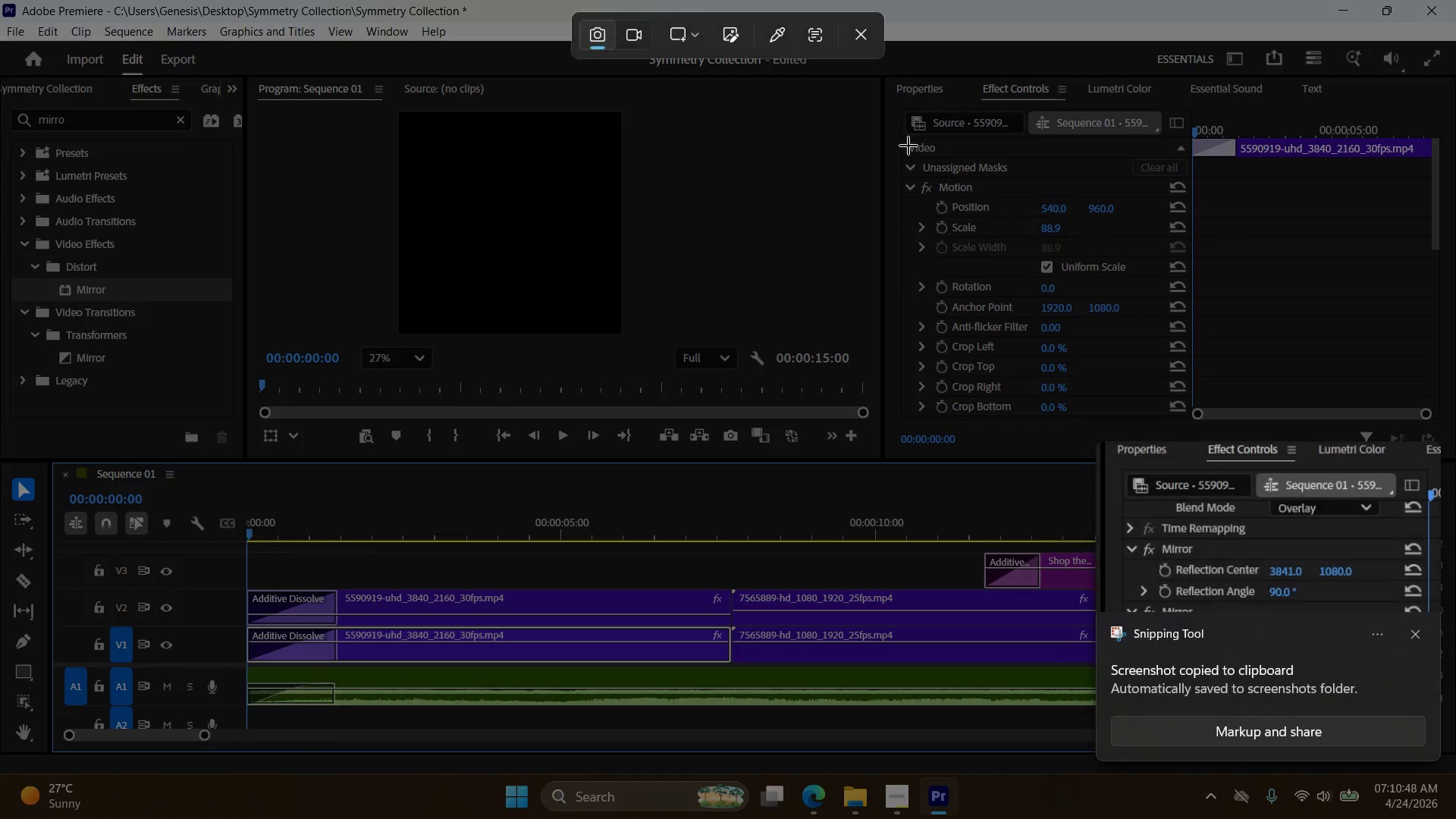 
key(Escape)
 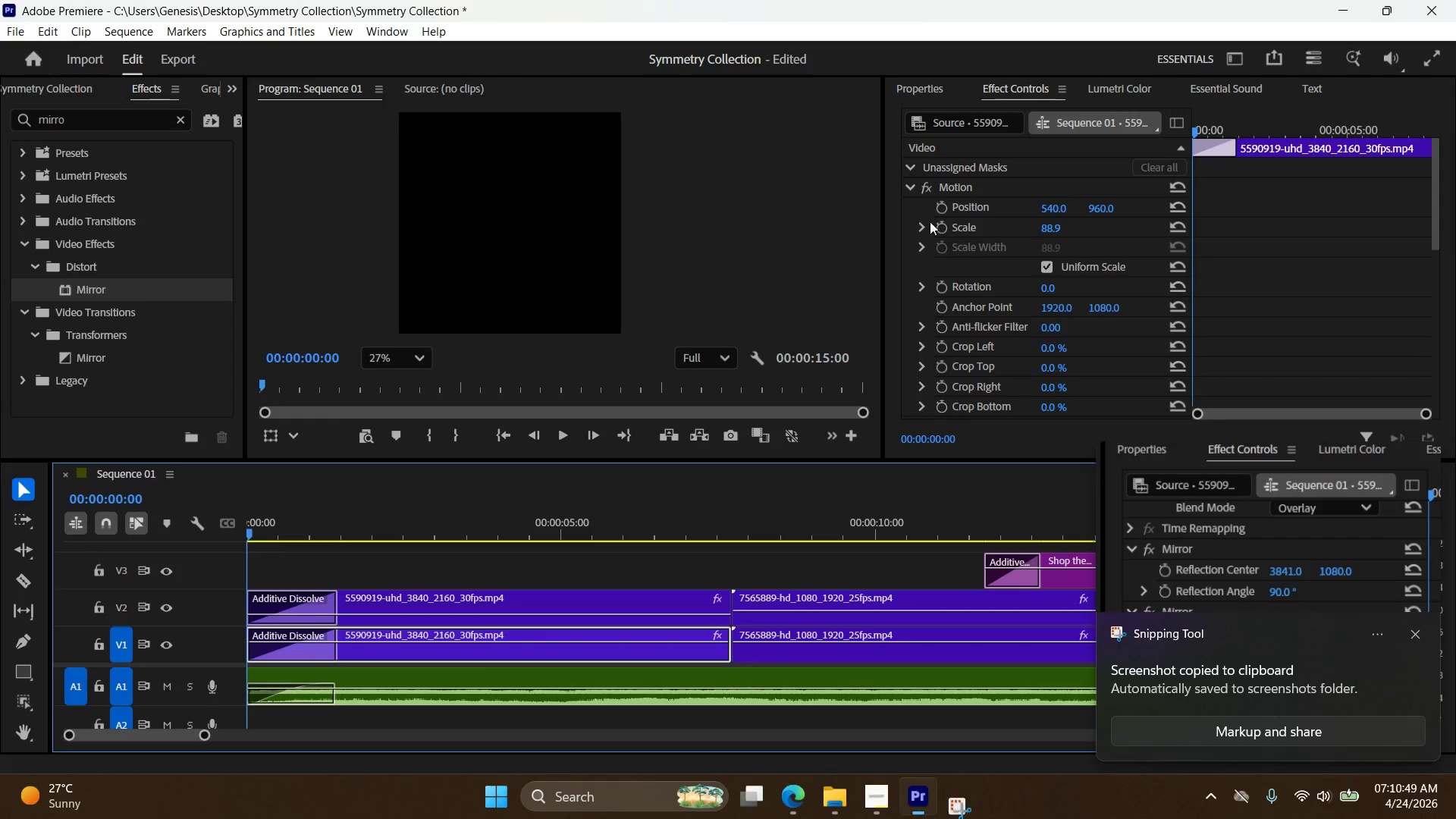 
scroll: coordinate [1059, 254], scroll_direction: down, amount: 16.0
 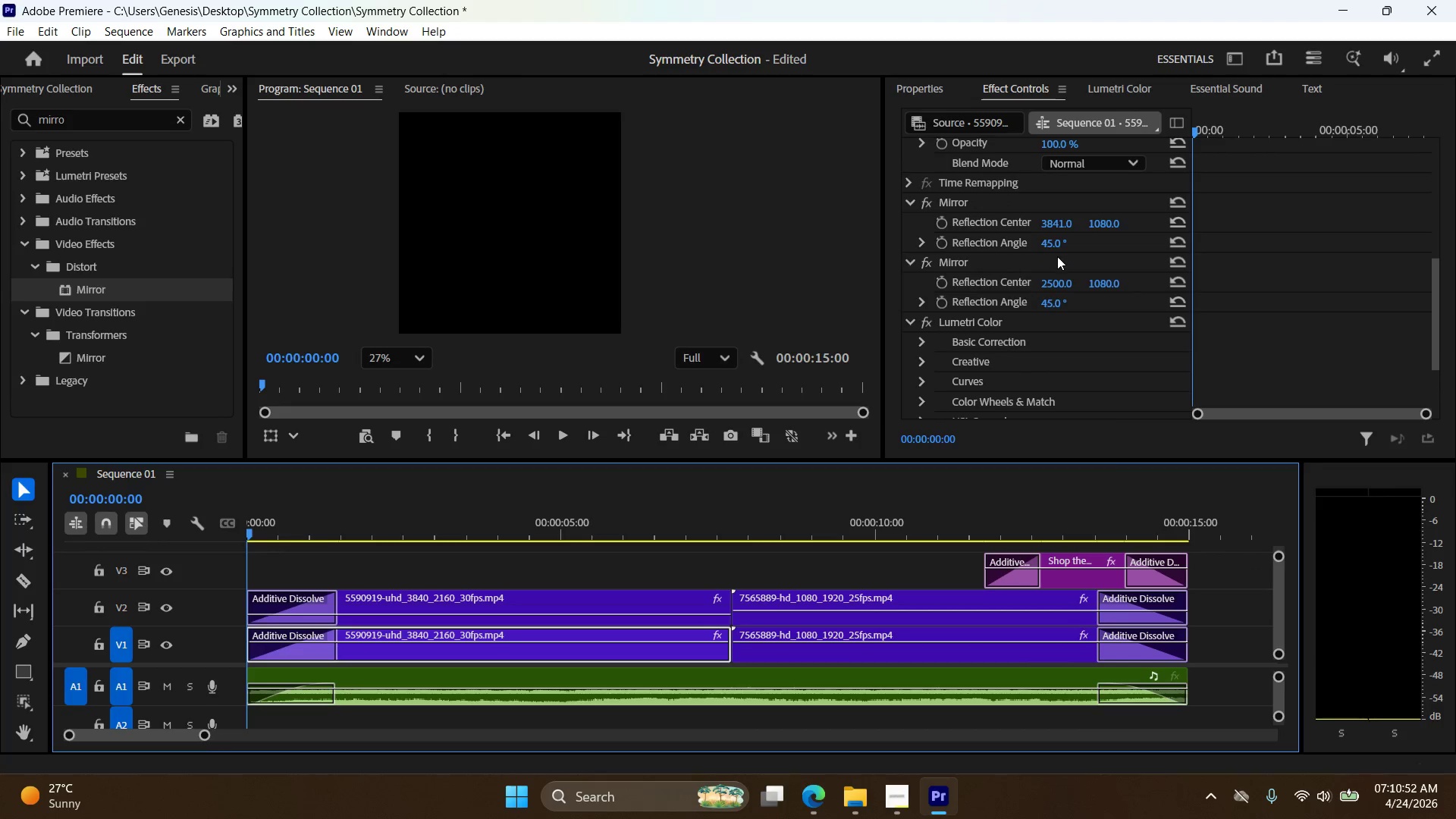 
scroll: coordinate [1057, 256], scroll_direction: up, amount: 2.0
 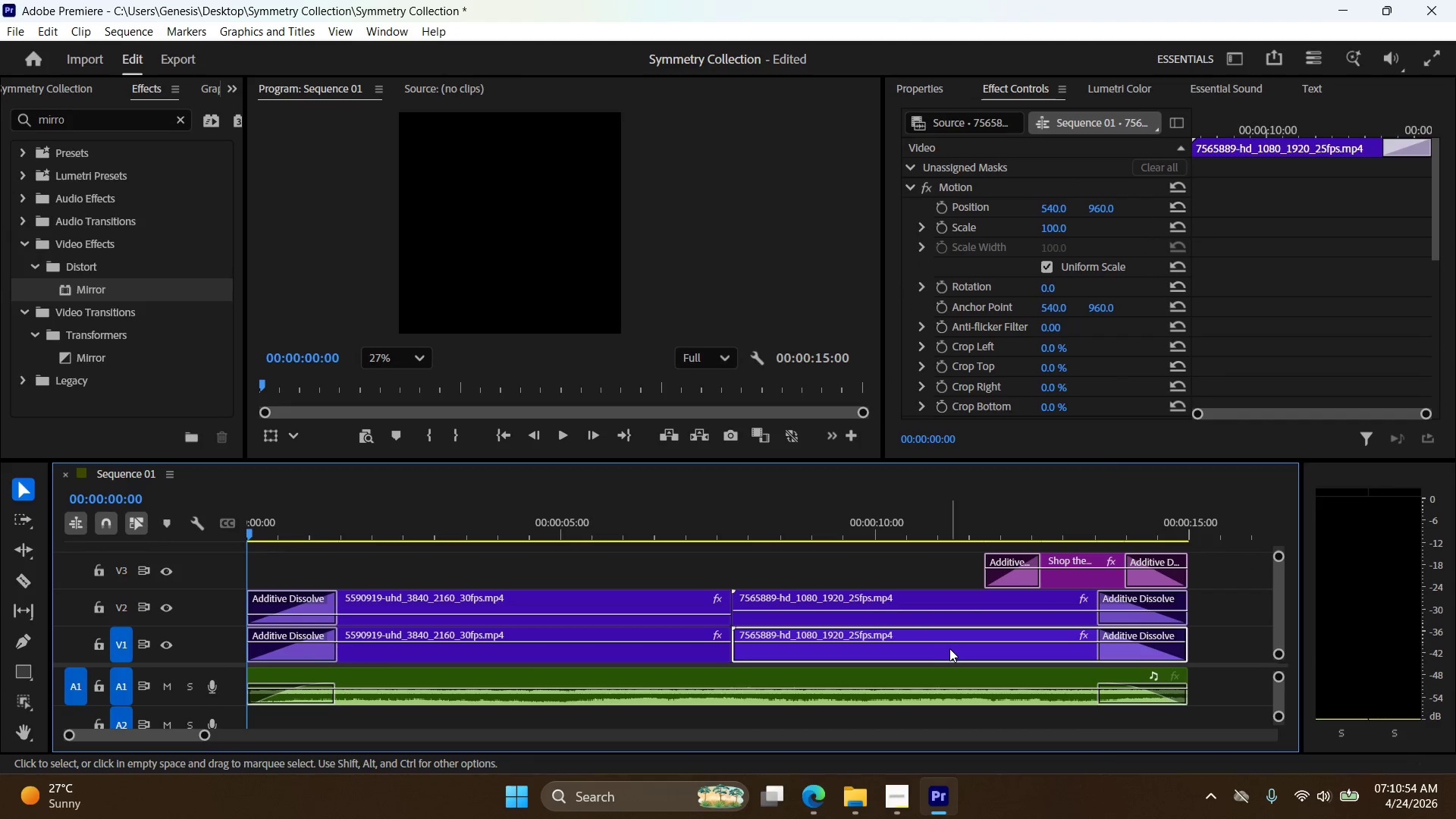 
scroll: coordinate [1038, 385], scroll_direction: down, amount: 14.0
 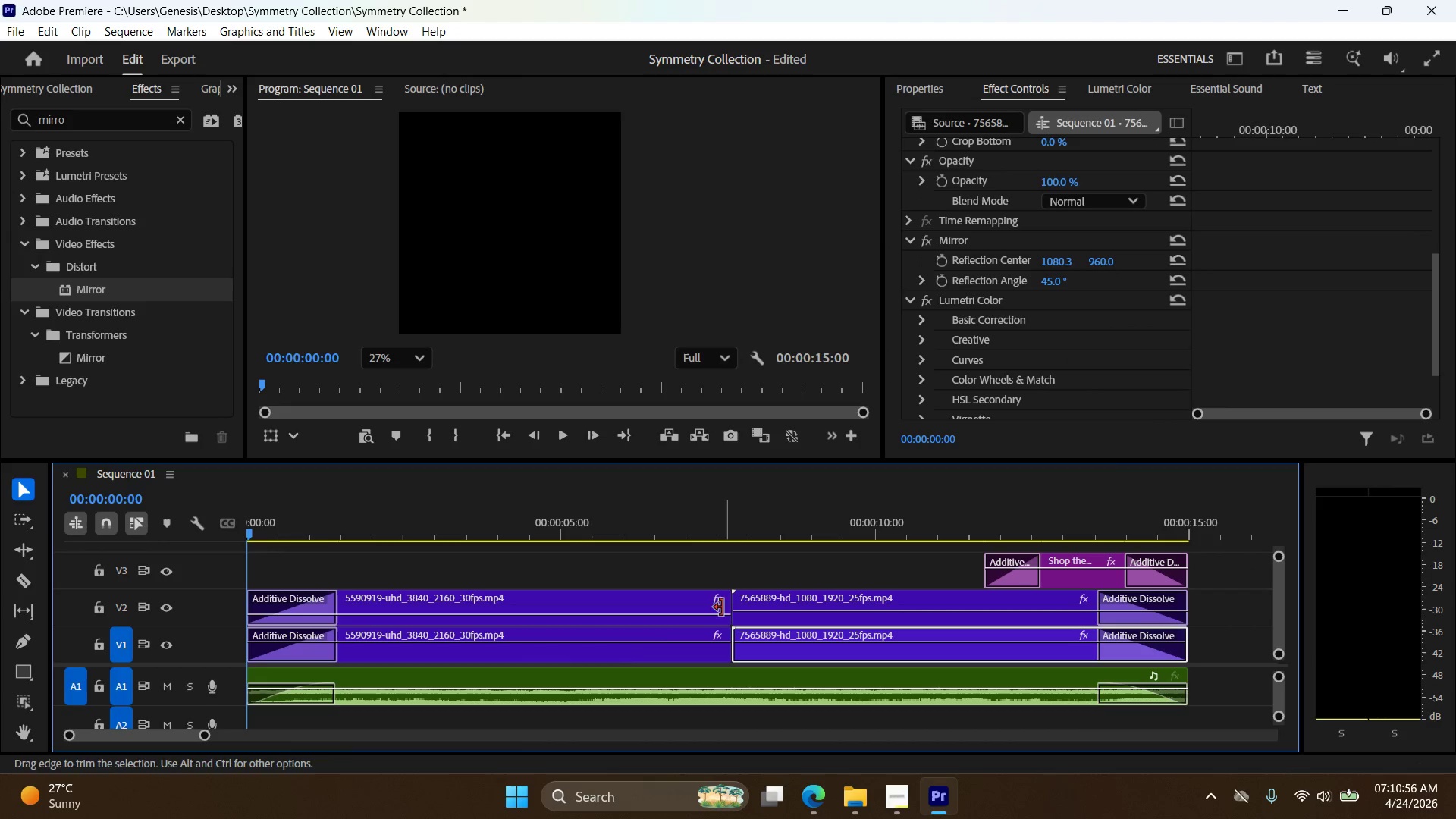 
left_click([649, 649])
 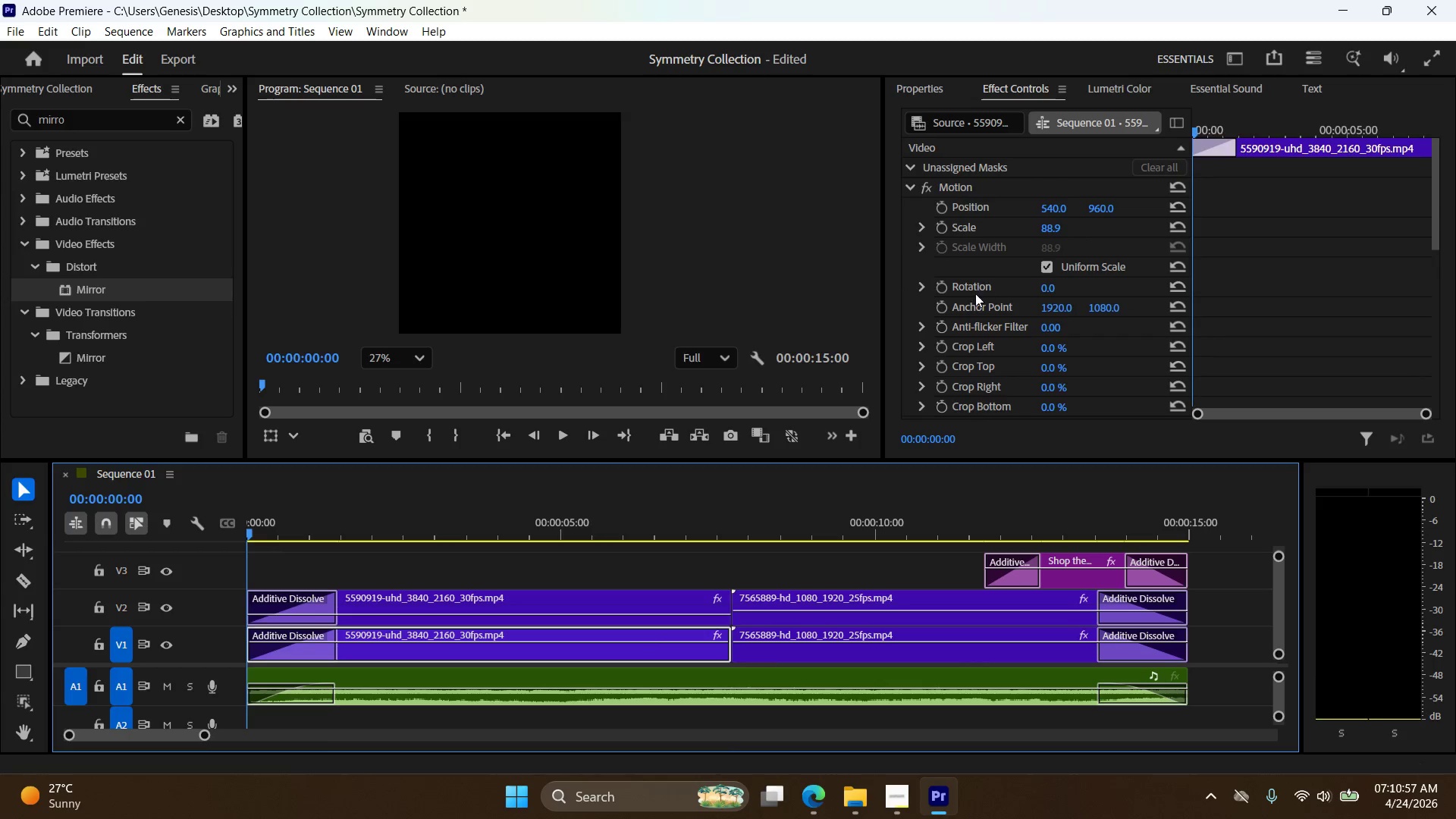 
scroll: coordinate [971, 307], scroll_direction: down, amount: 16.0
 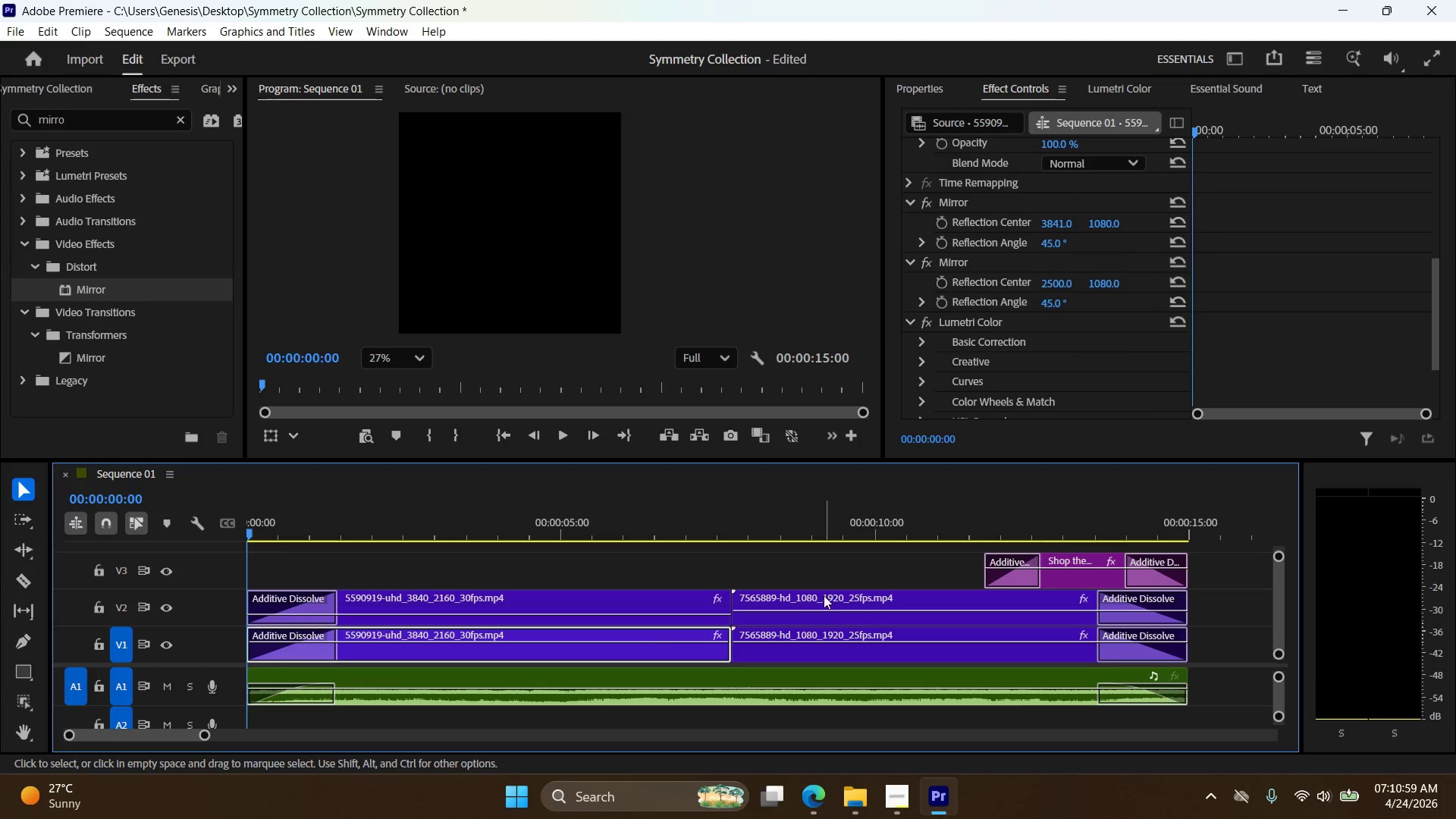 
left_click([796, 635])
 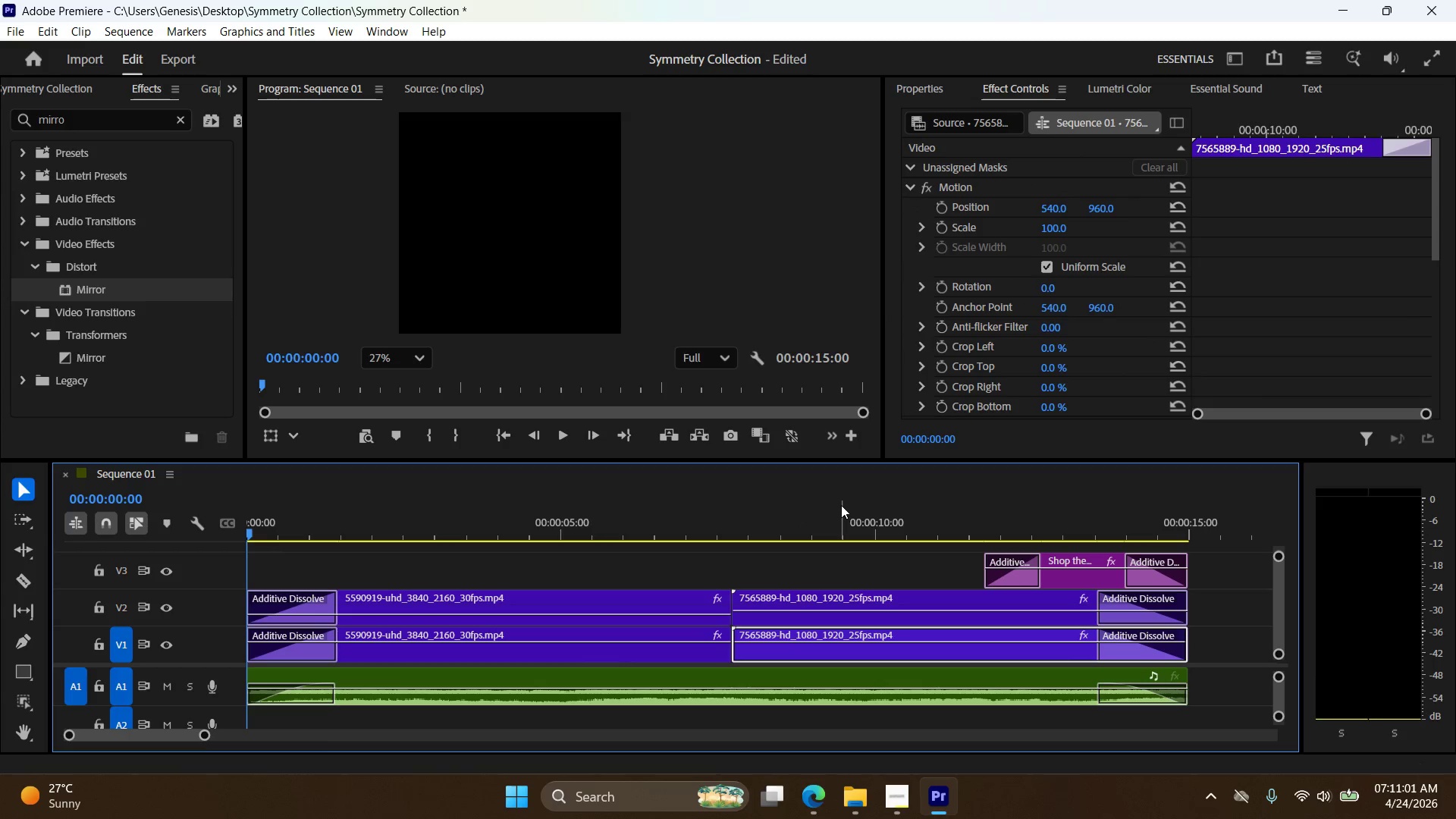 
scroll: coordinate [958, 324], scroll_direction: down, amount: 18.0
 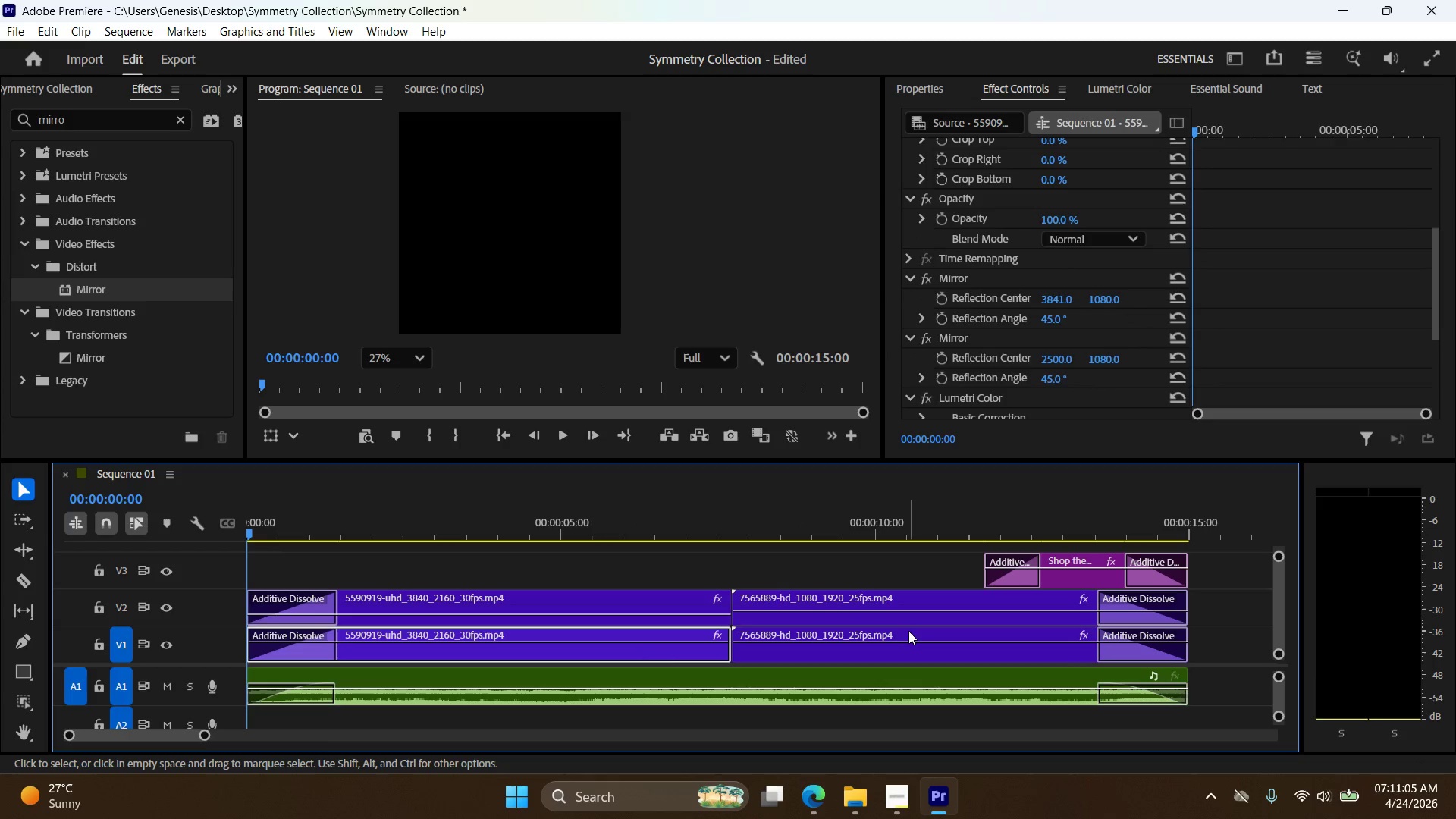 
left_click([908, 632])
 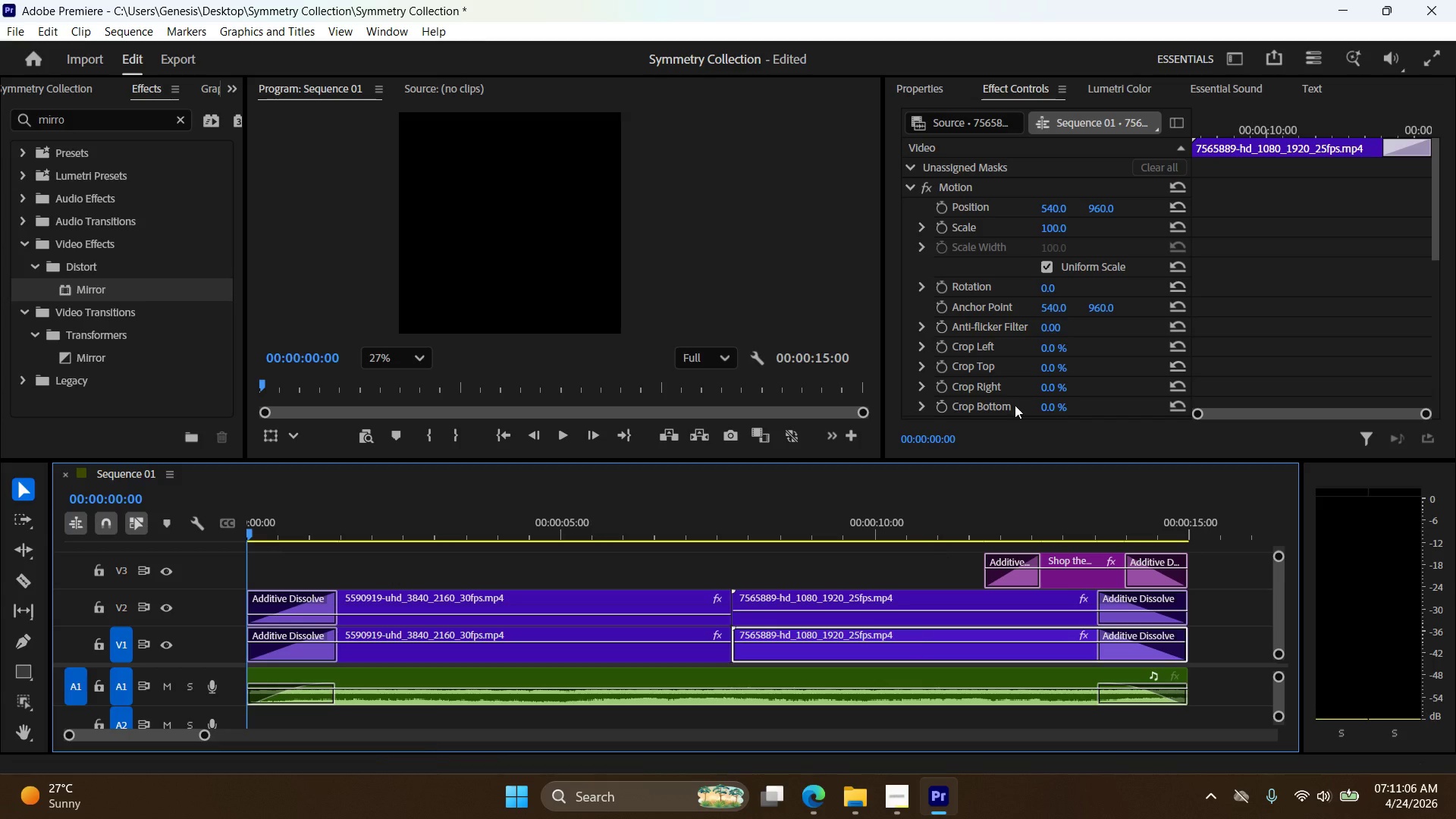 
scroll: coordinate [1048, 322], scroll_direction: down, amount: 14.0
 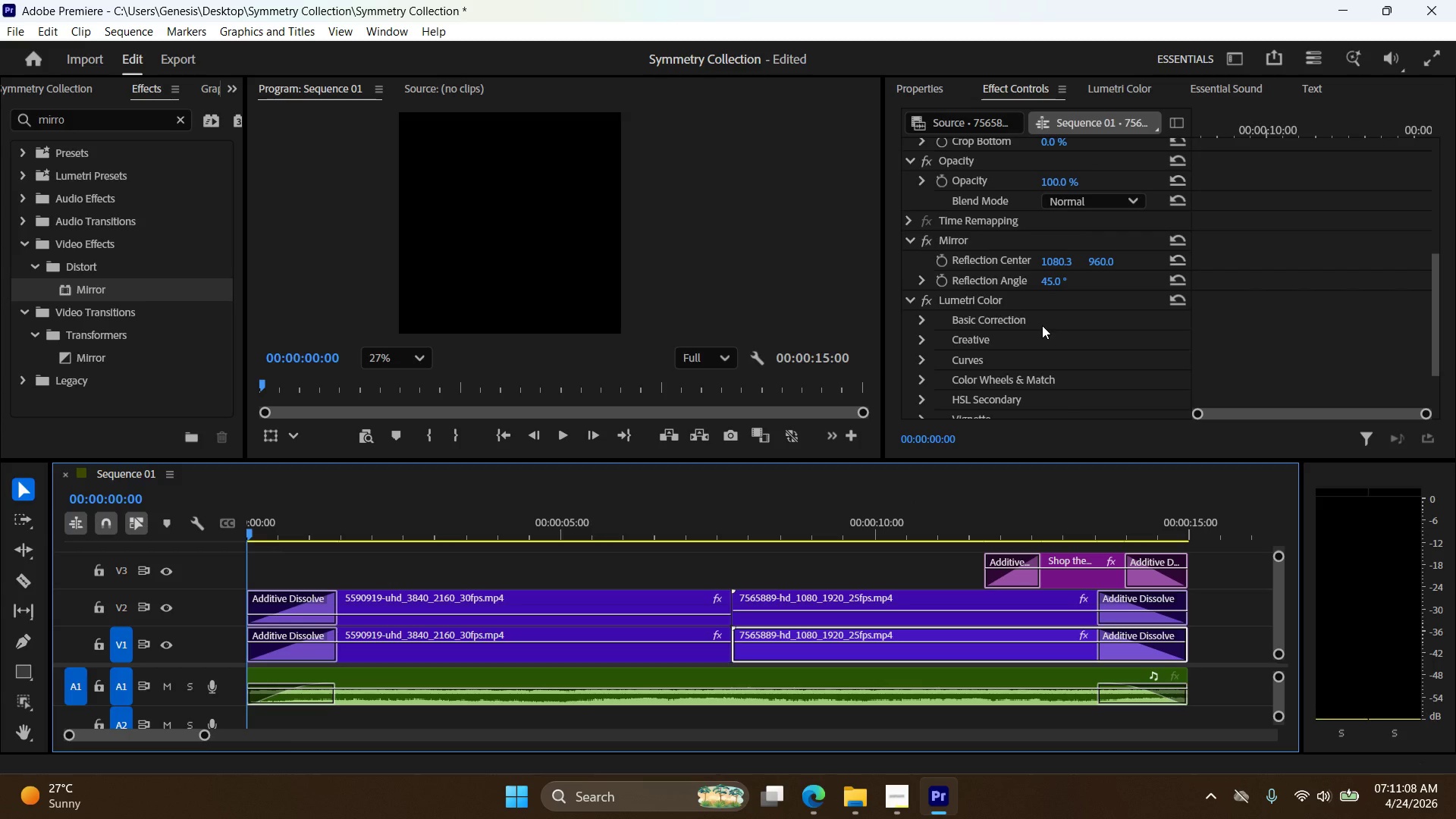 
key(Meta+Shift+S)
 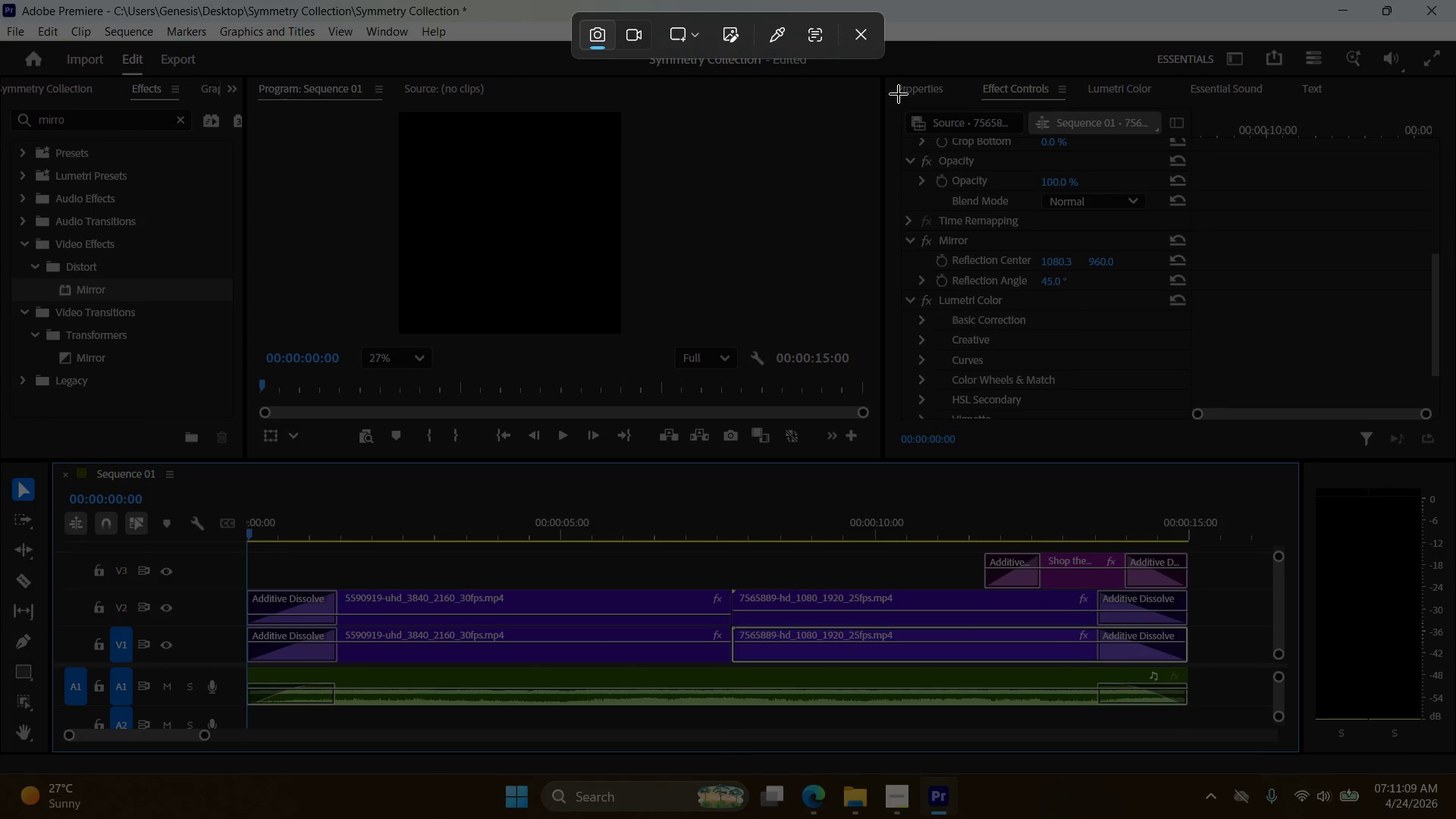 
left_click_drag(start_coordinate=[895, 86], to_coordinate=[1202, 425])
 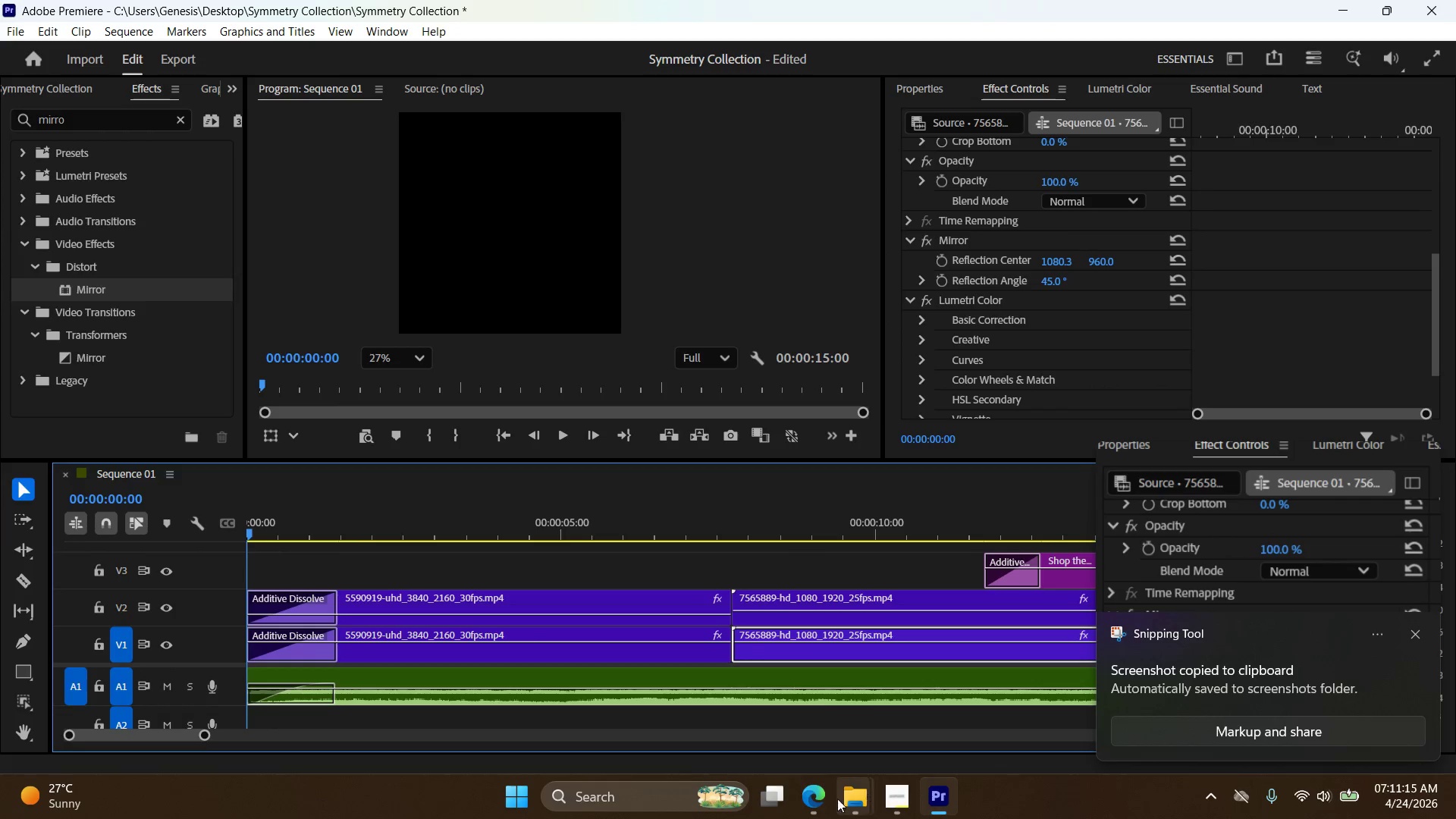 
left_click([656, 794])
 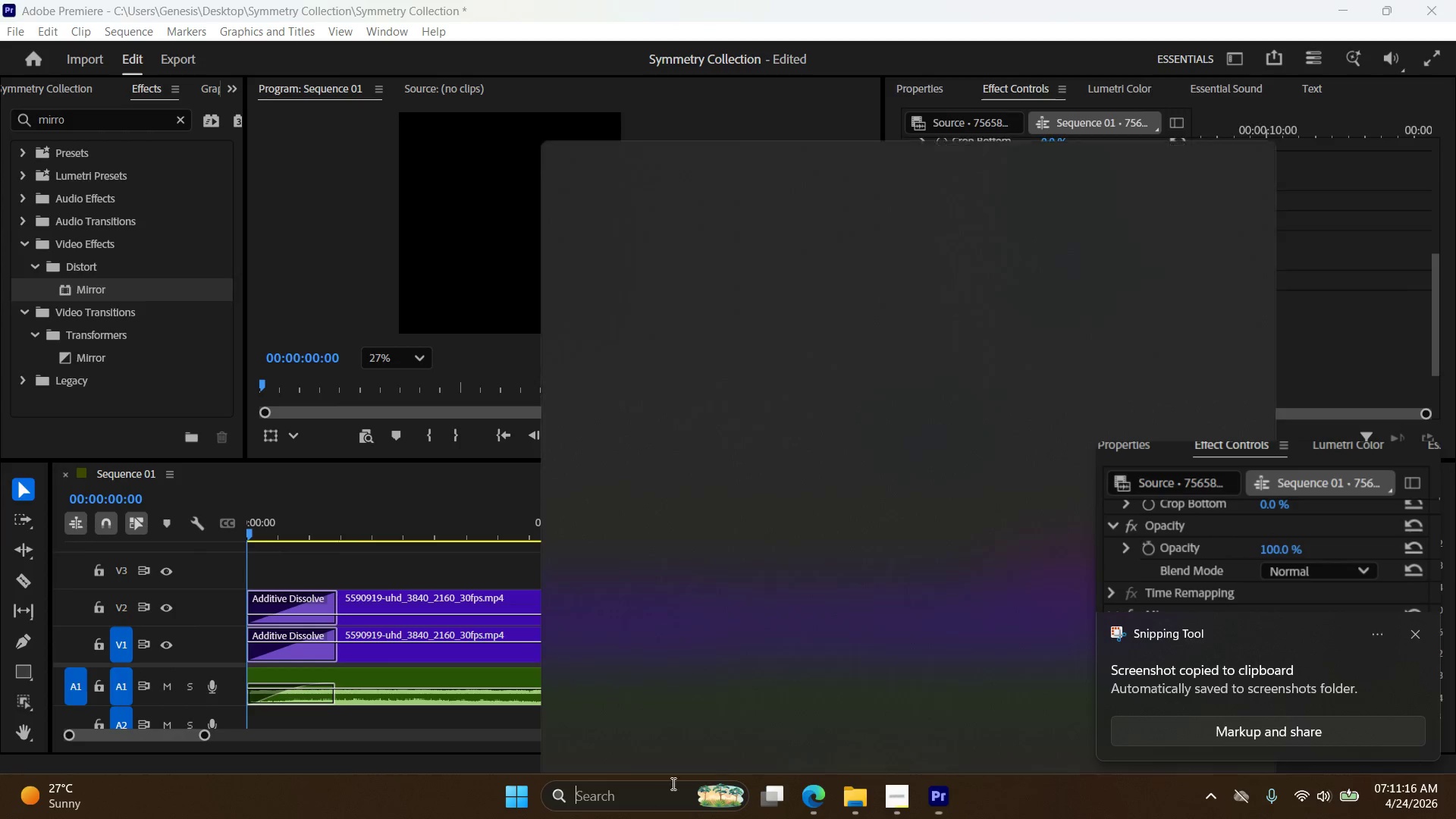 
type(ad)
 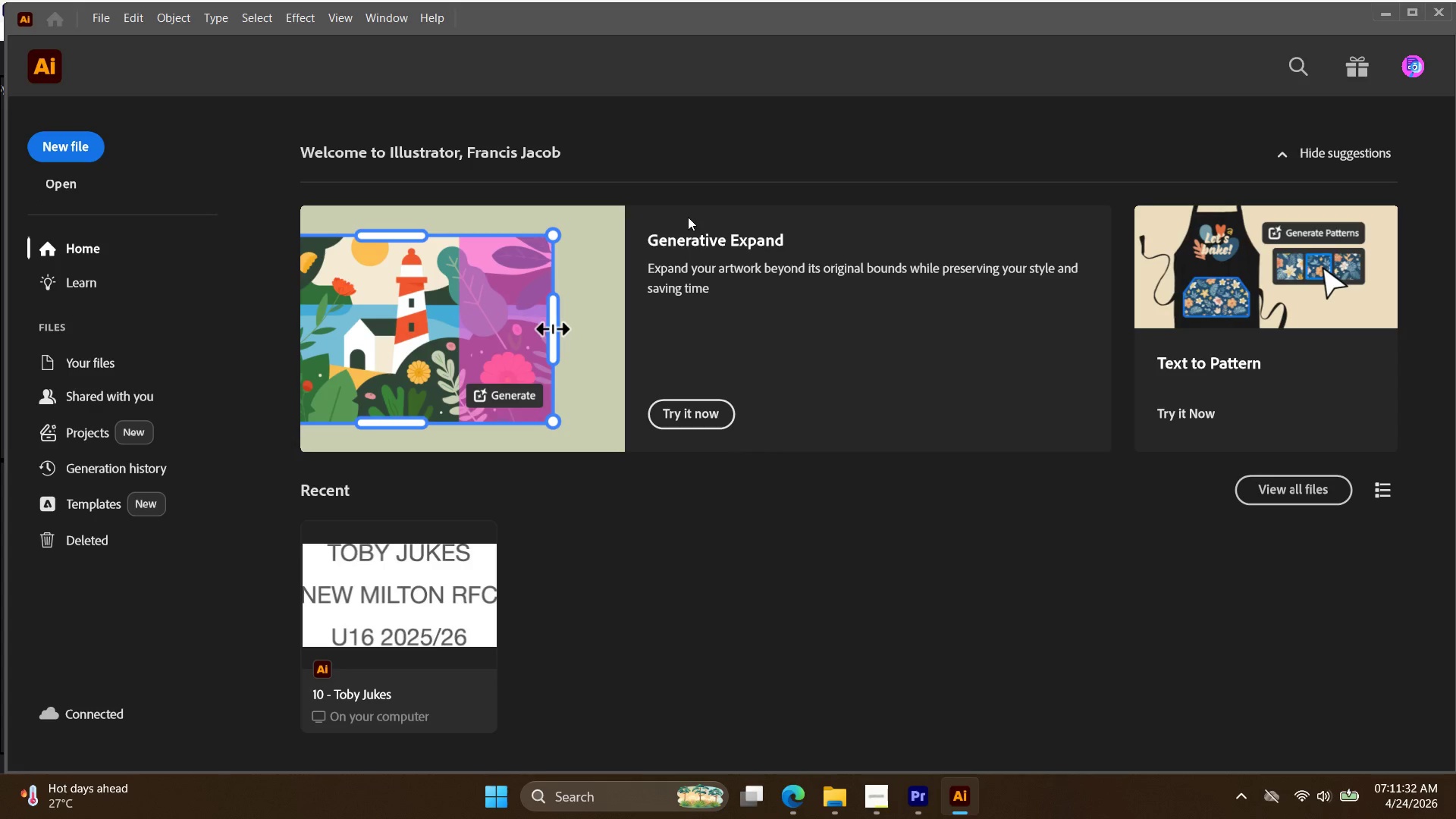 
wait(20.22)
 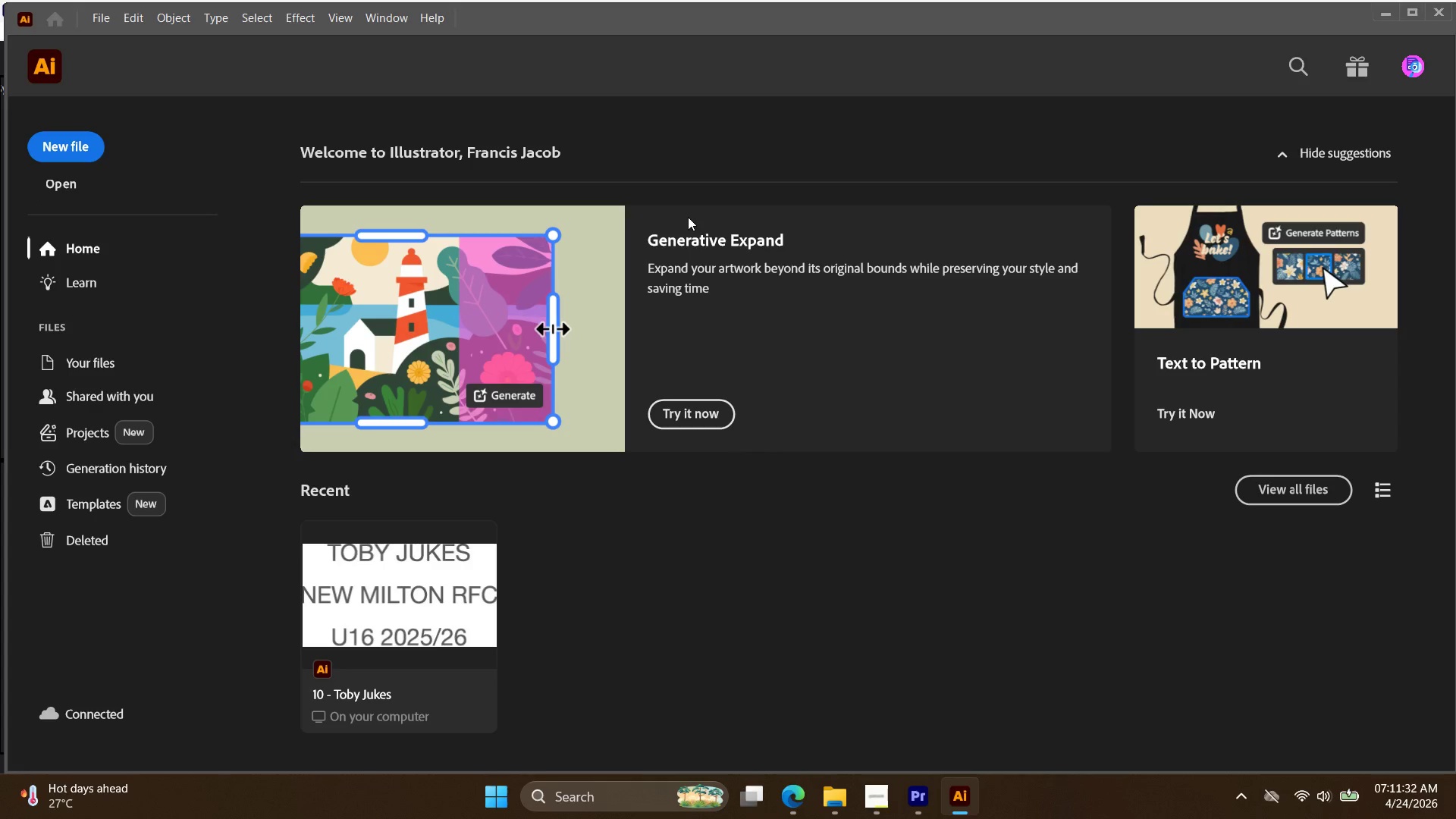 
left_click([76, 147])
 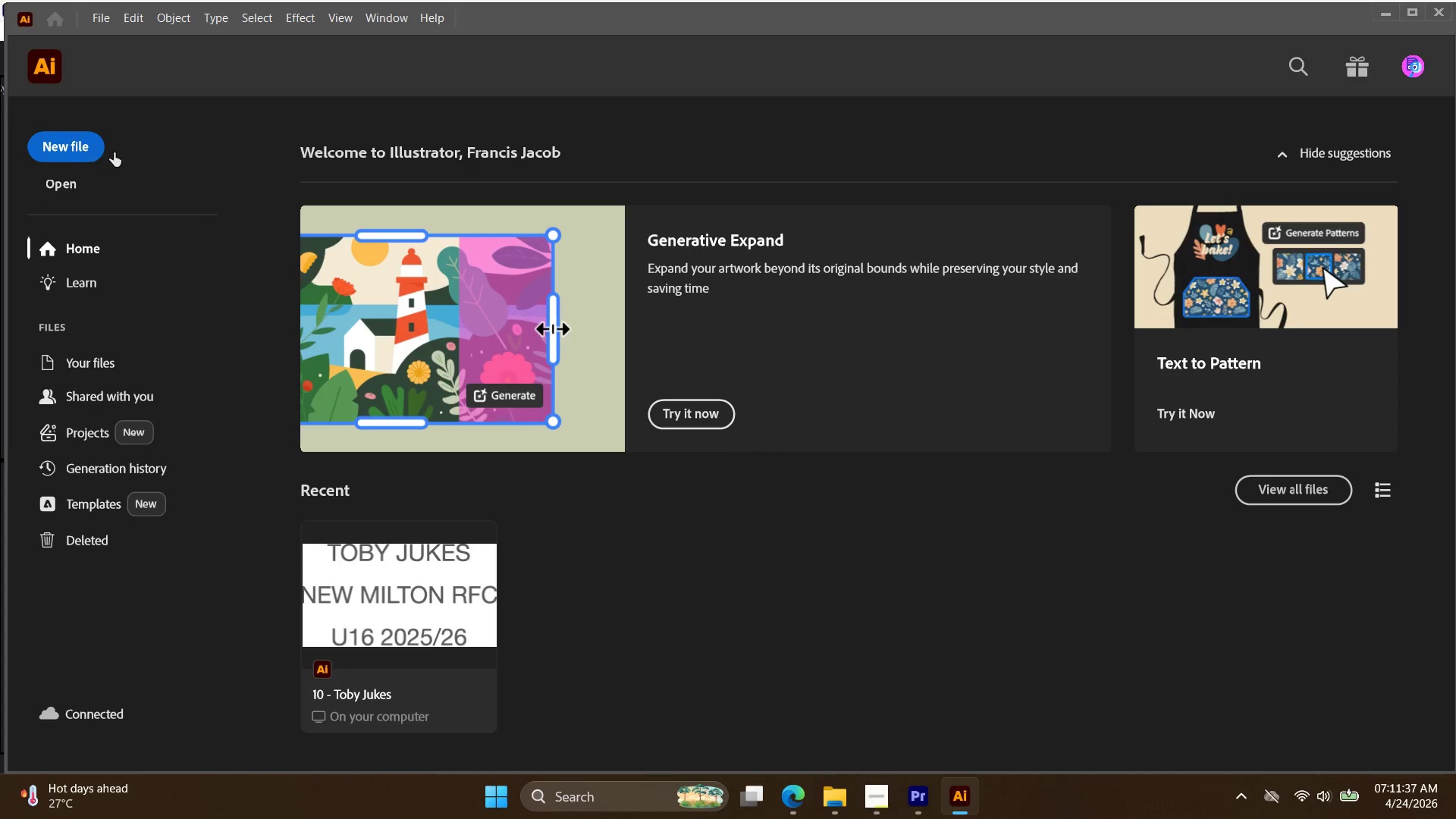 
mouse_move([244, 202])
 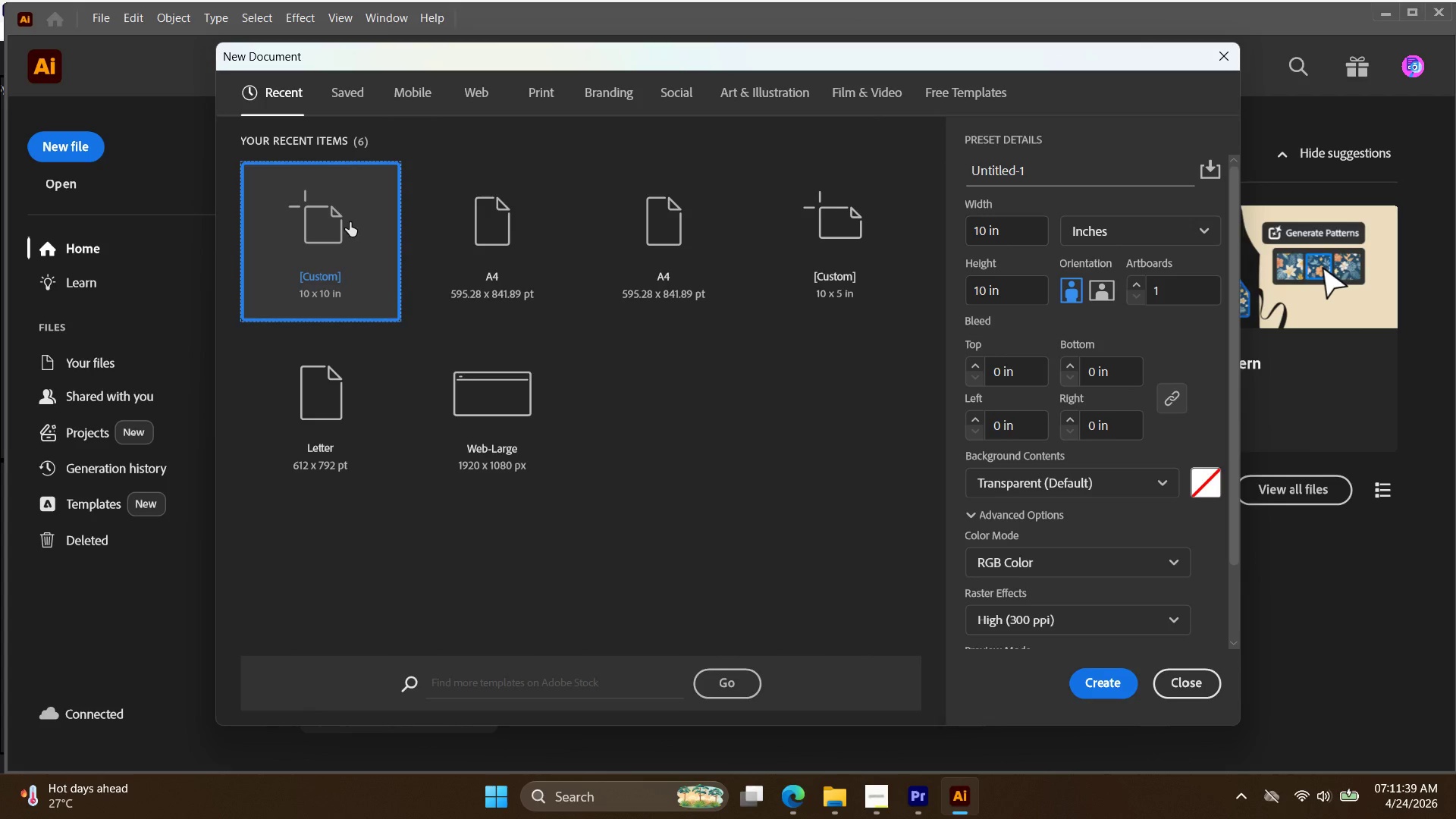 
double_click([350, 222])
 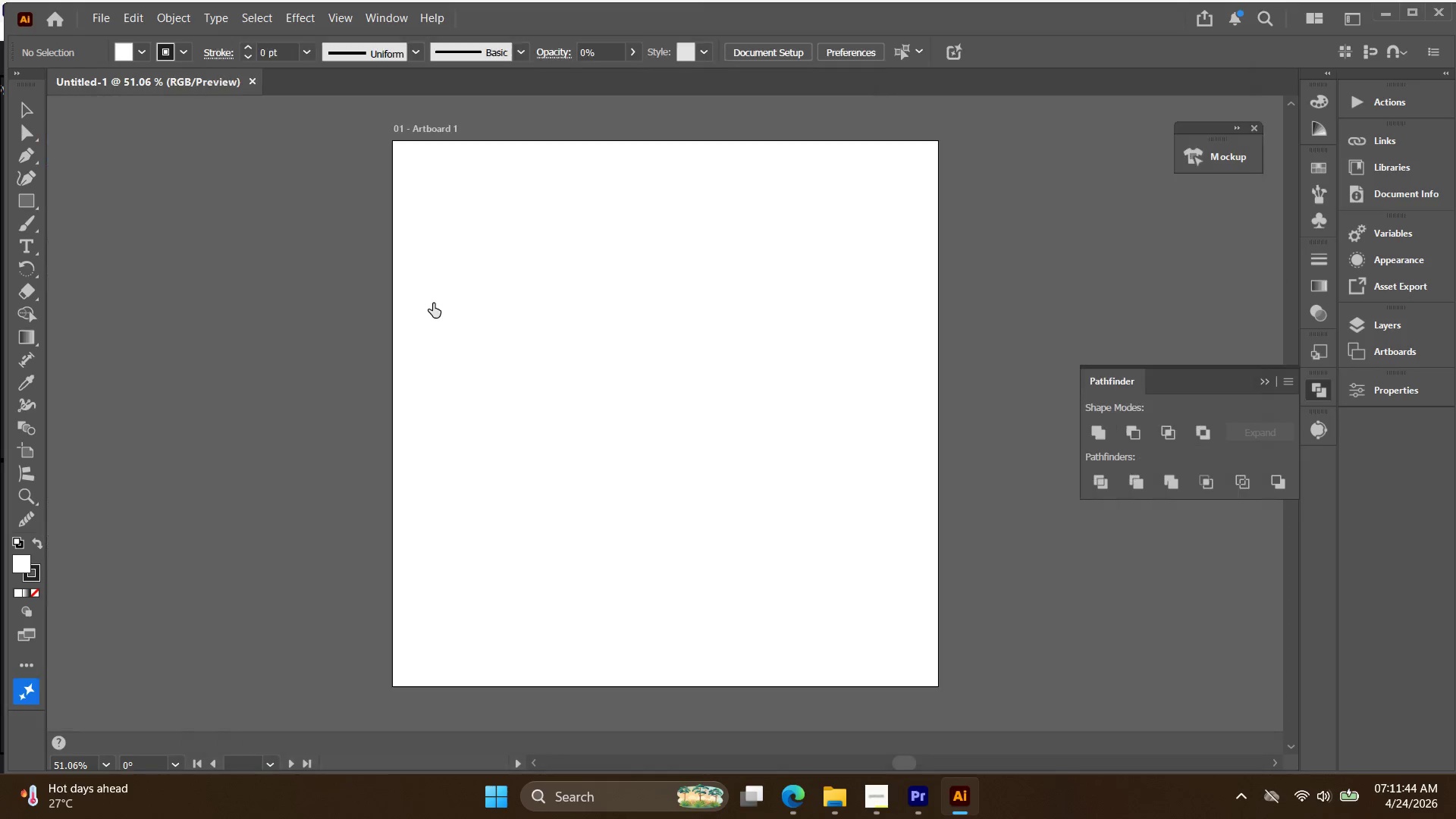 
wait(6.14)
 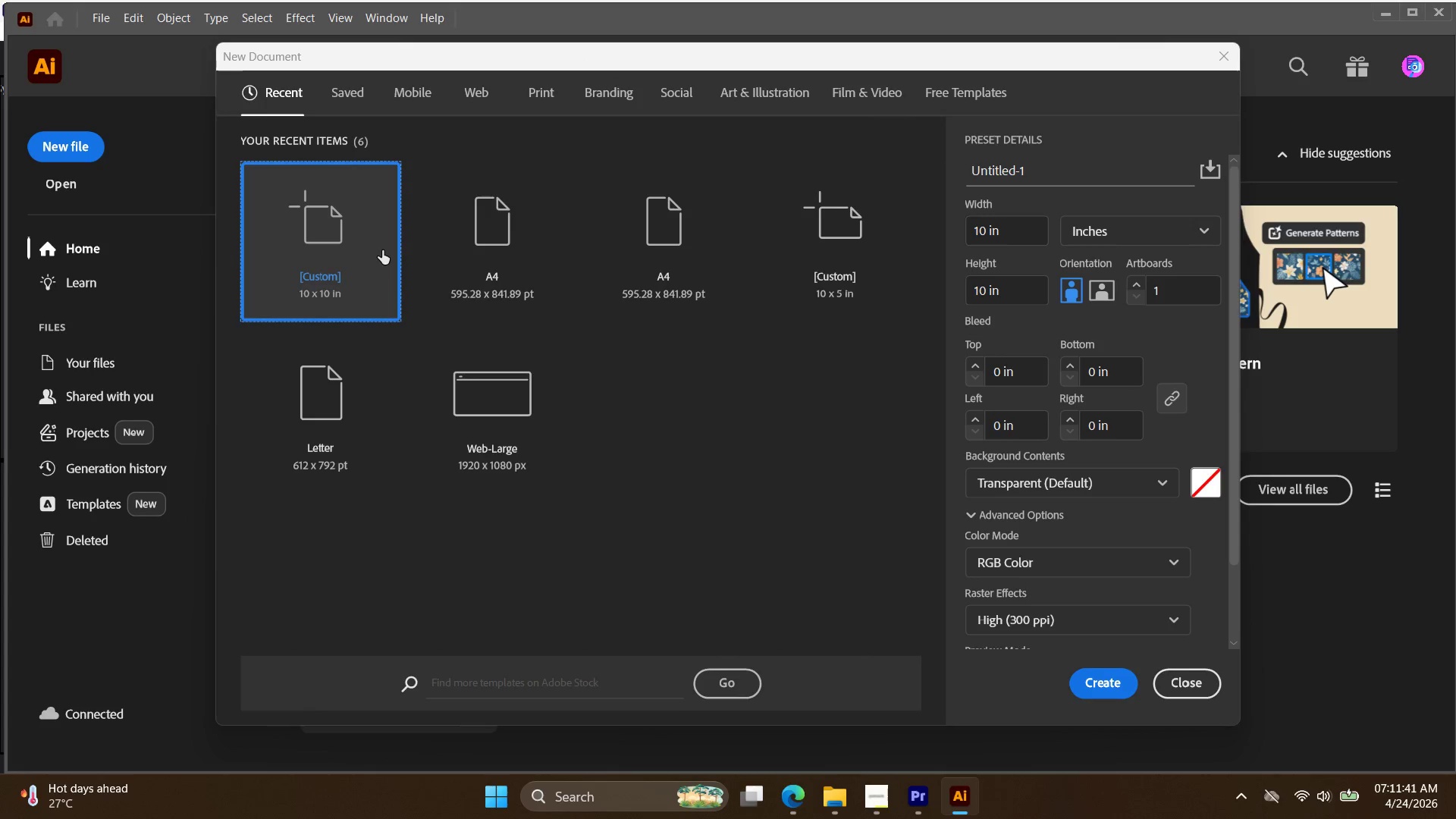 
left_click([842, 806])
 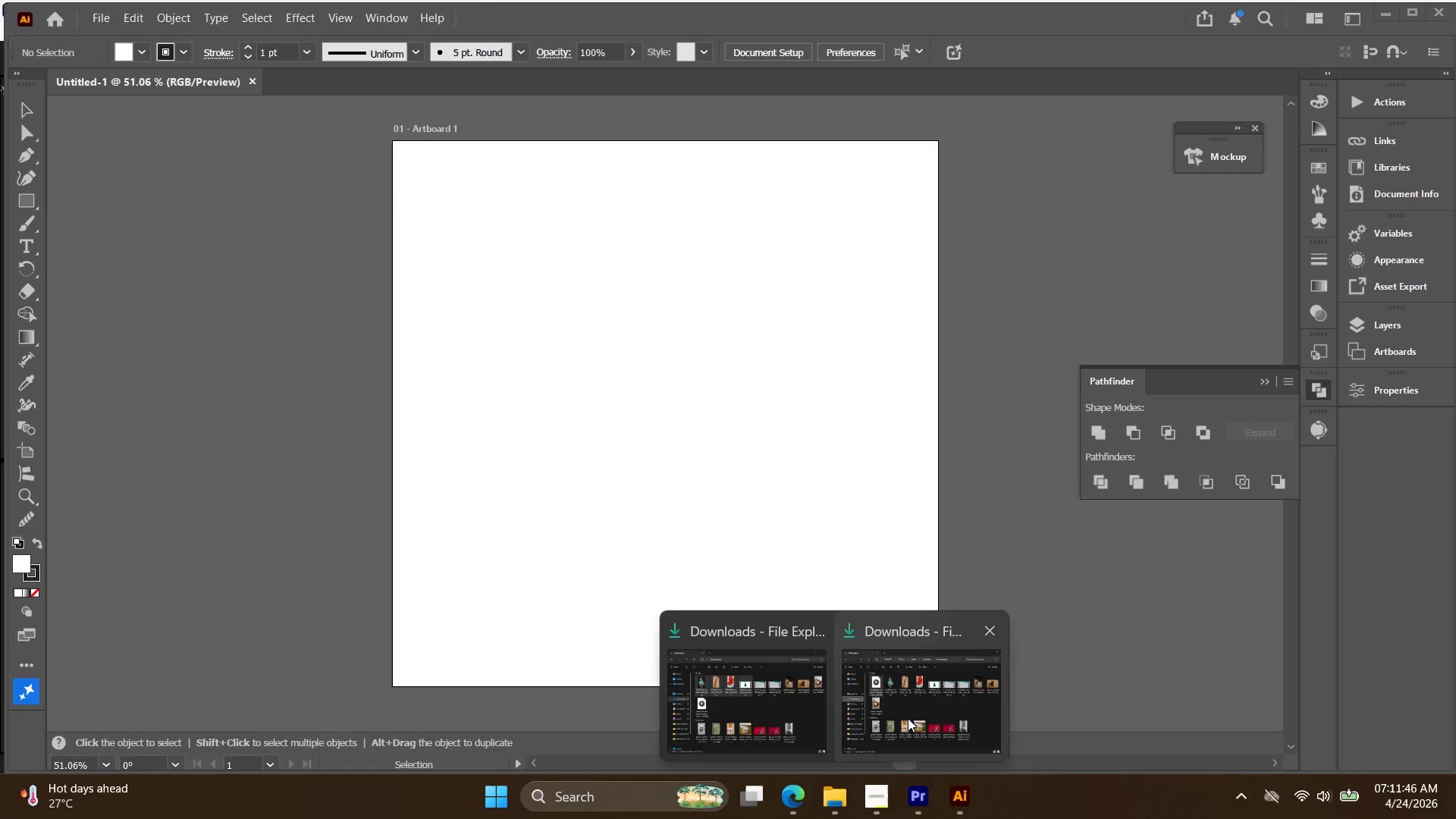 
left_click([917, 716])
 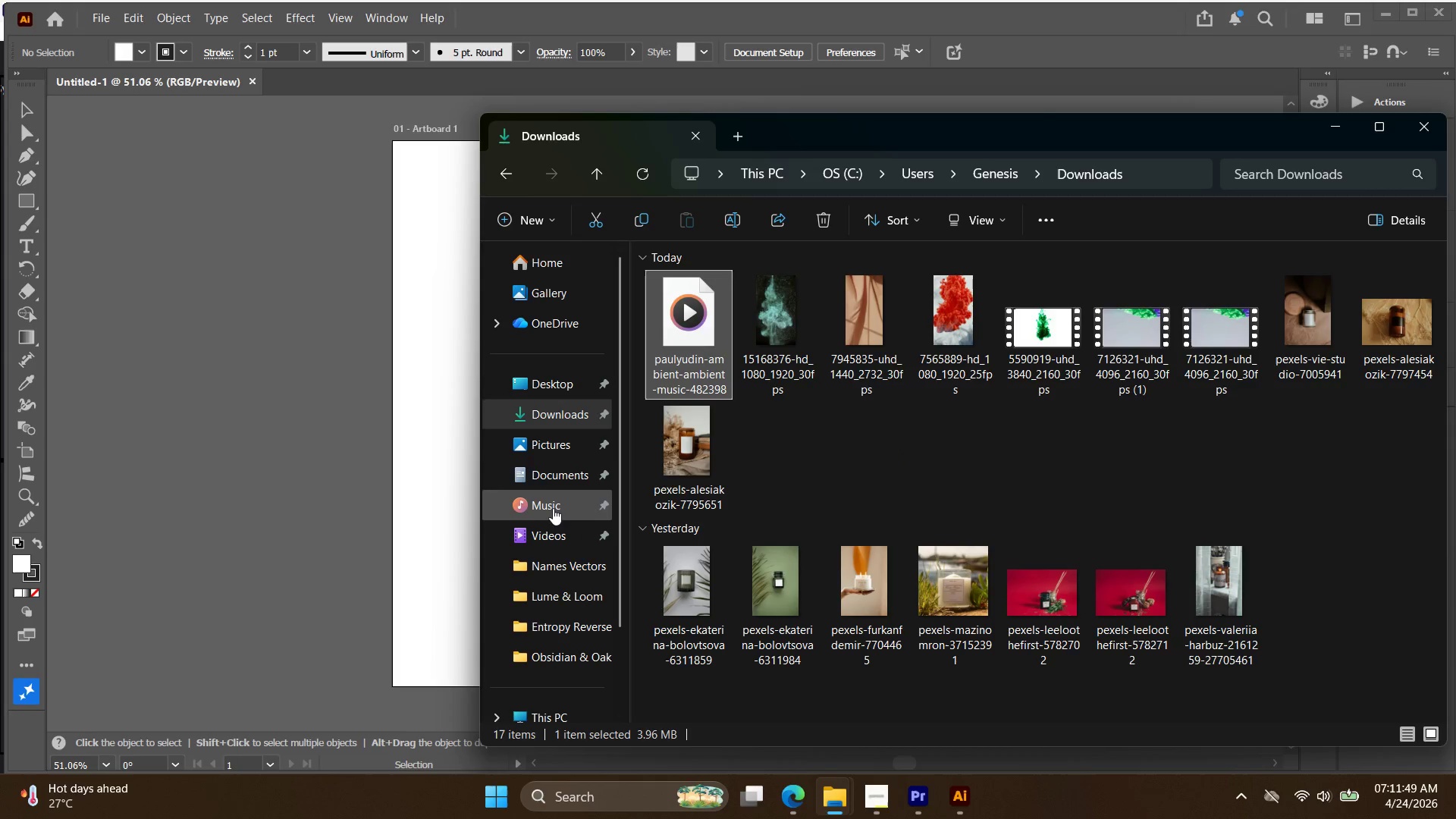 
left_click([570, 457])
 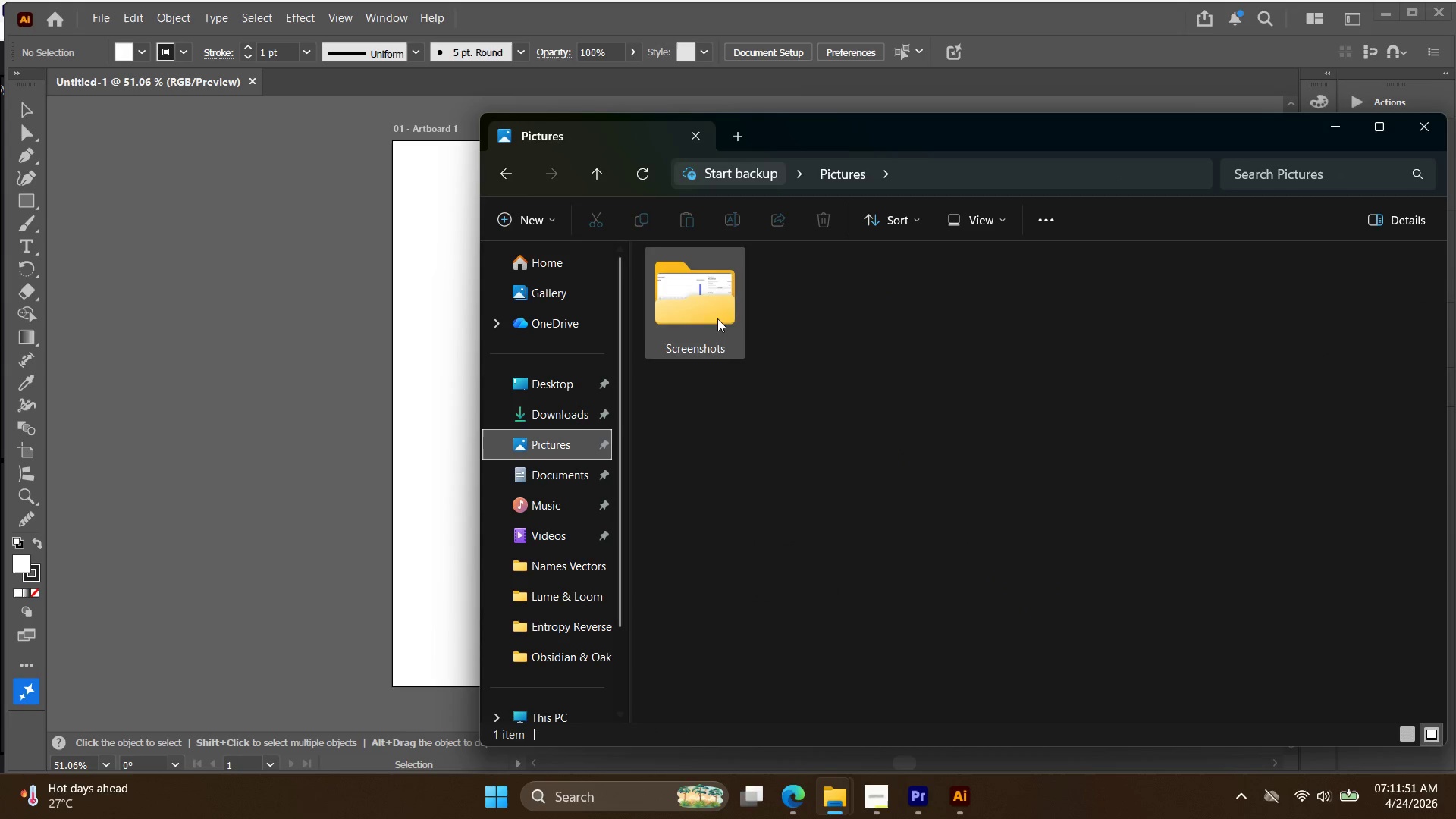 
double_click([717, 318])
 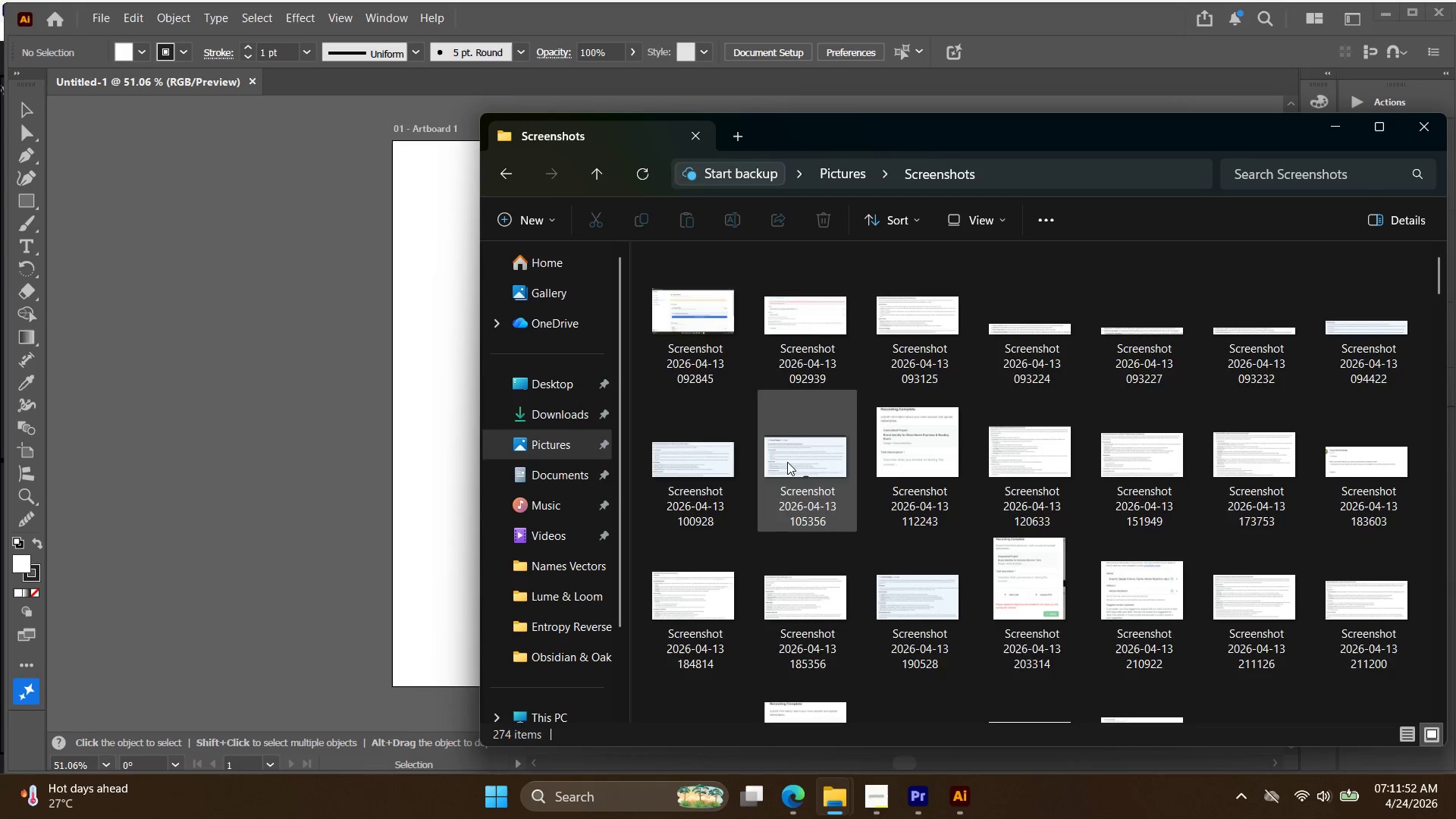 
scroll: coordinate [806, 499], scroll_direction: down, amount: 24.0
 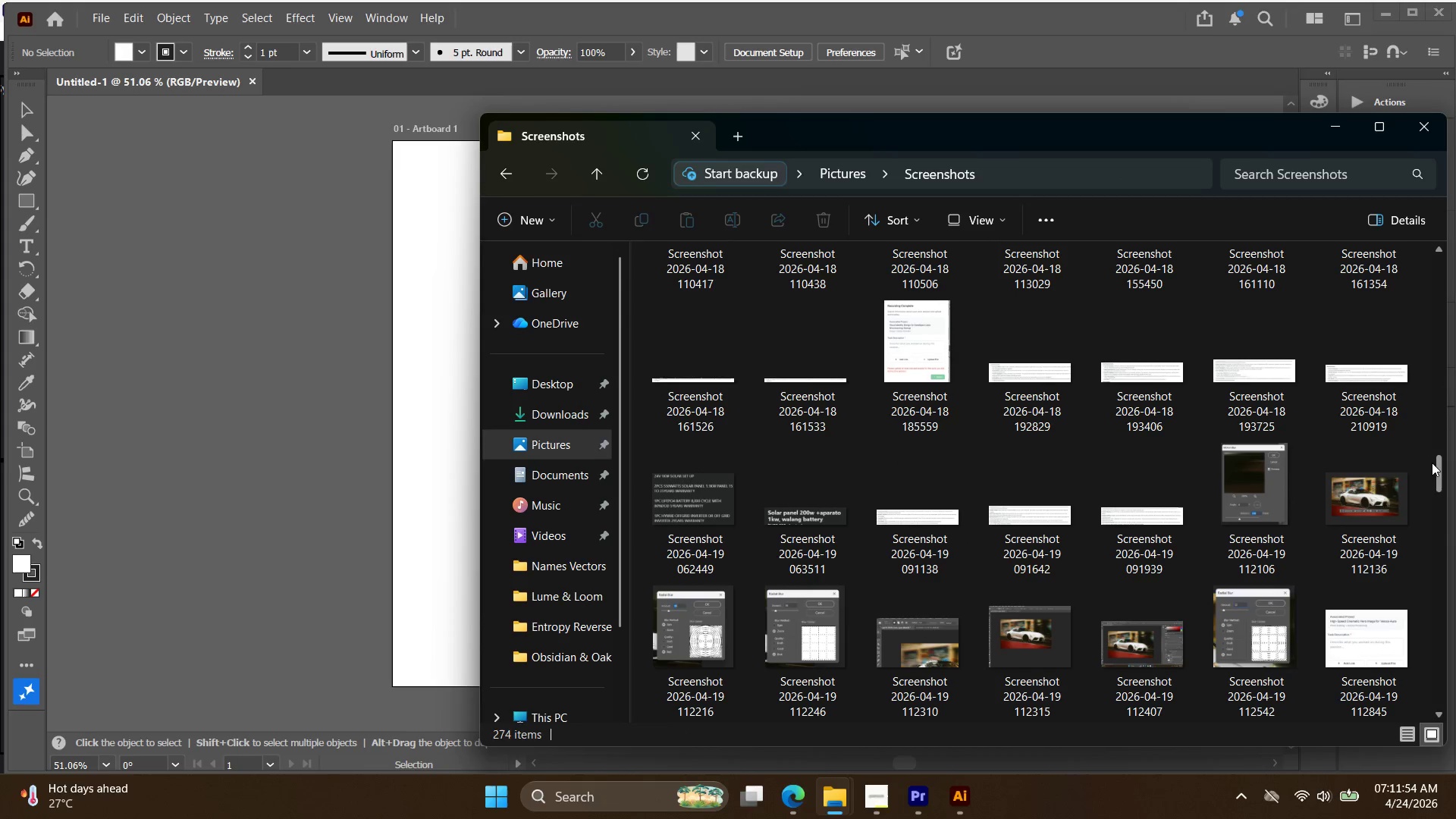 
left_click_drag(start_coordinate=[1439, 466], to_coordinate=[1437, 503])
 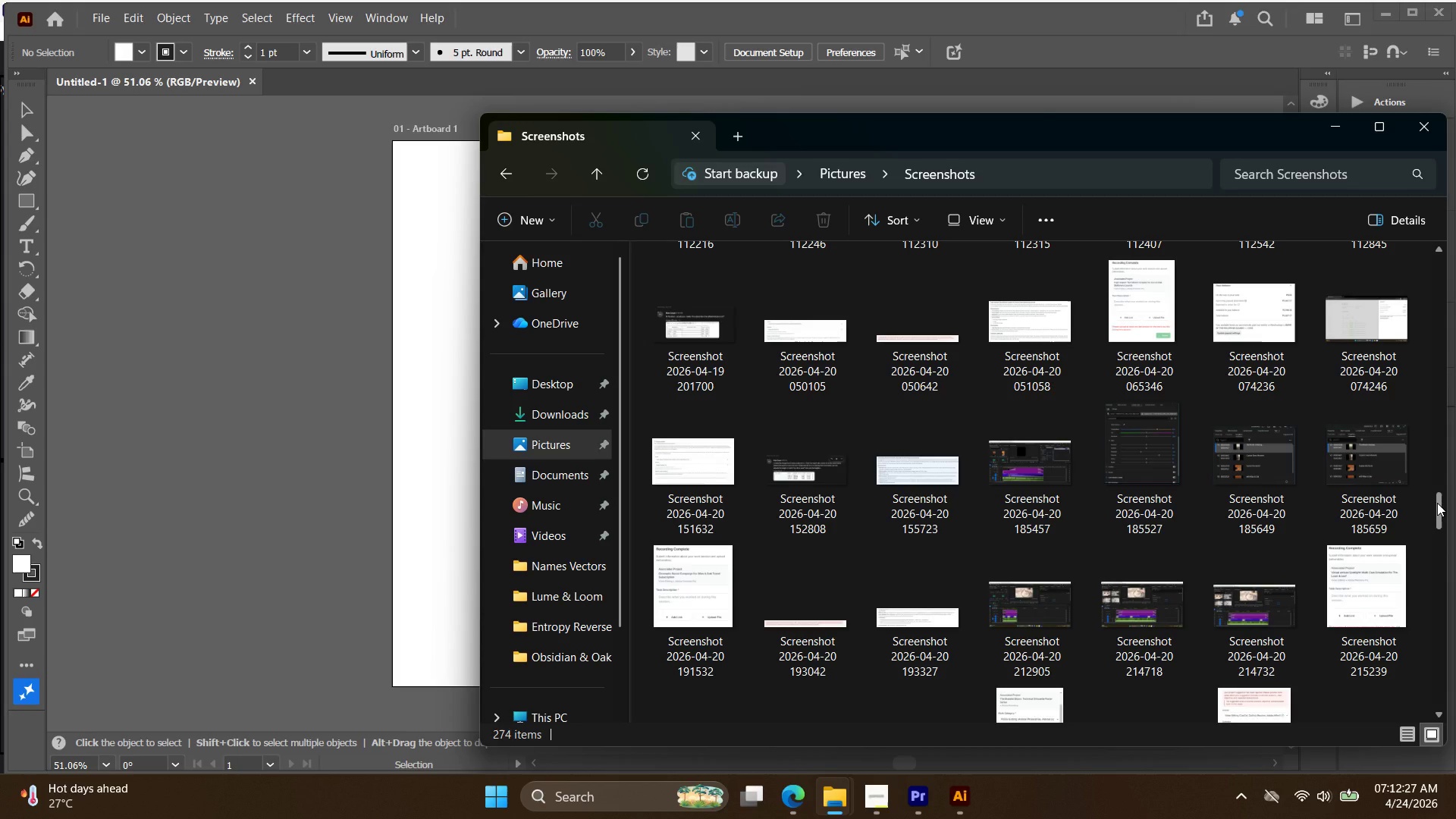 
wait(37.17)
 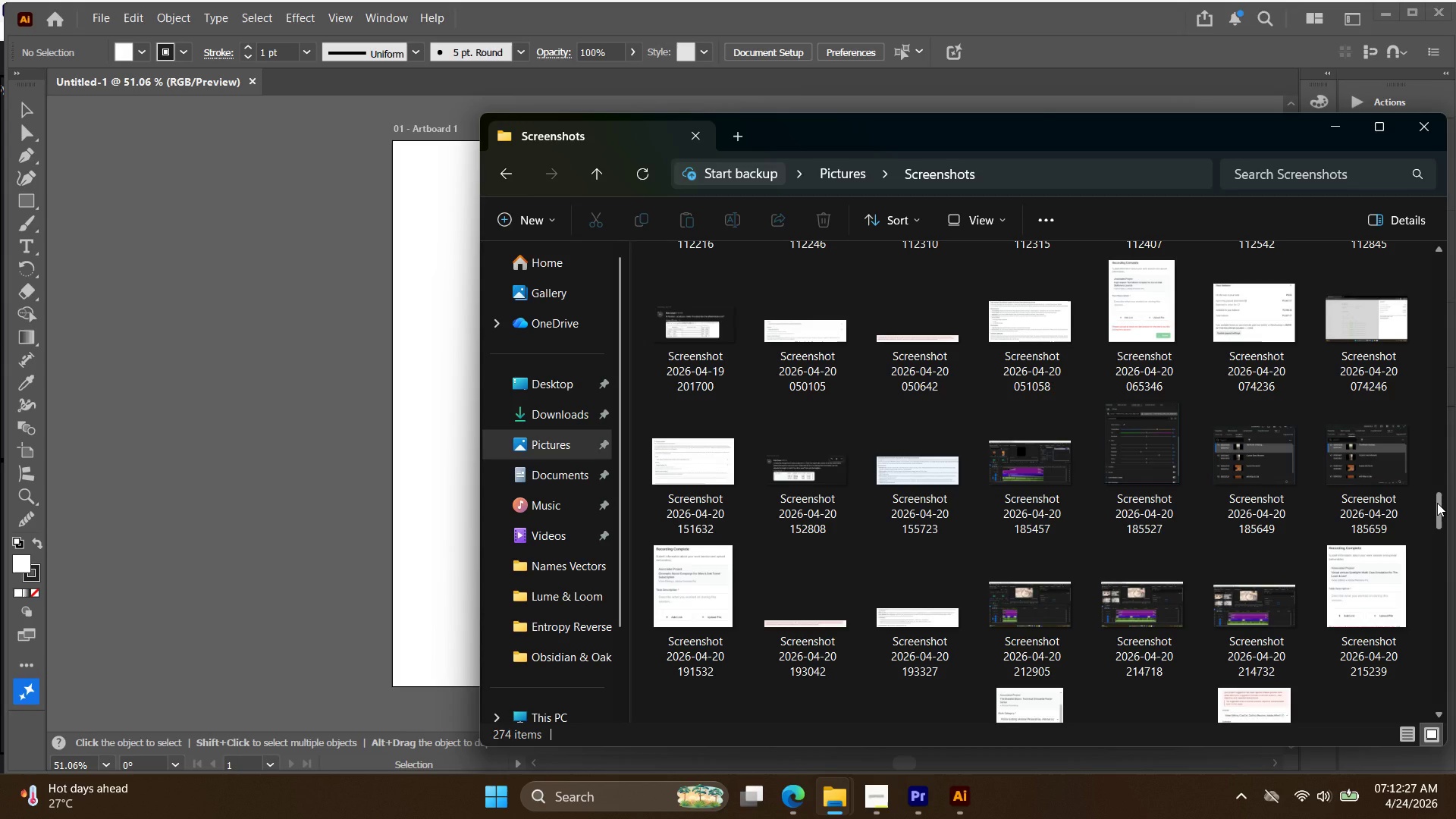 
scroll: coordinate [1375, 579], scroll_direction: down, amount: 23.0
 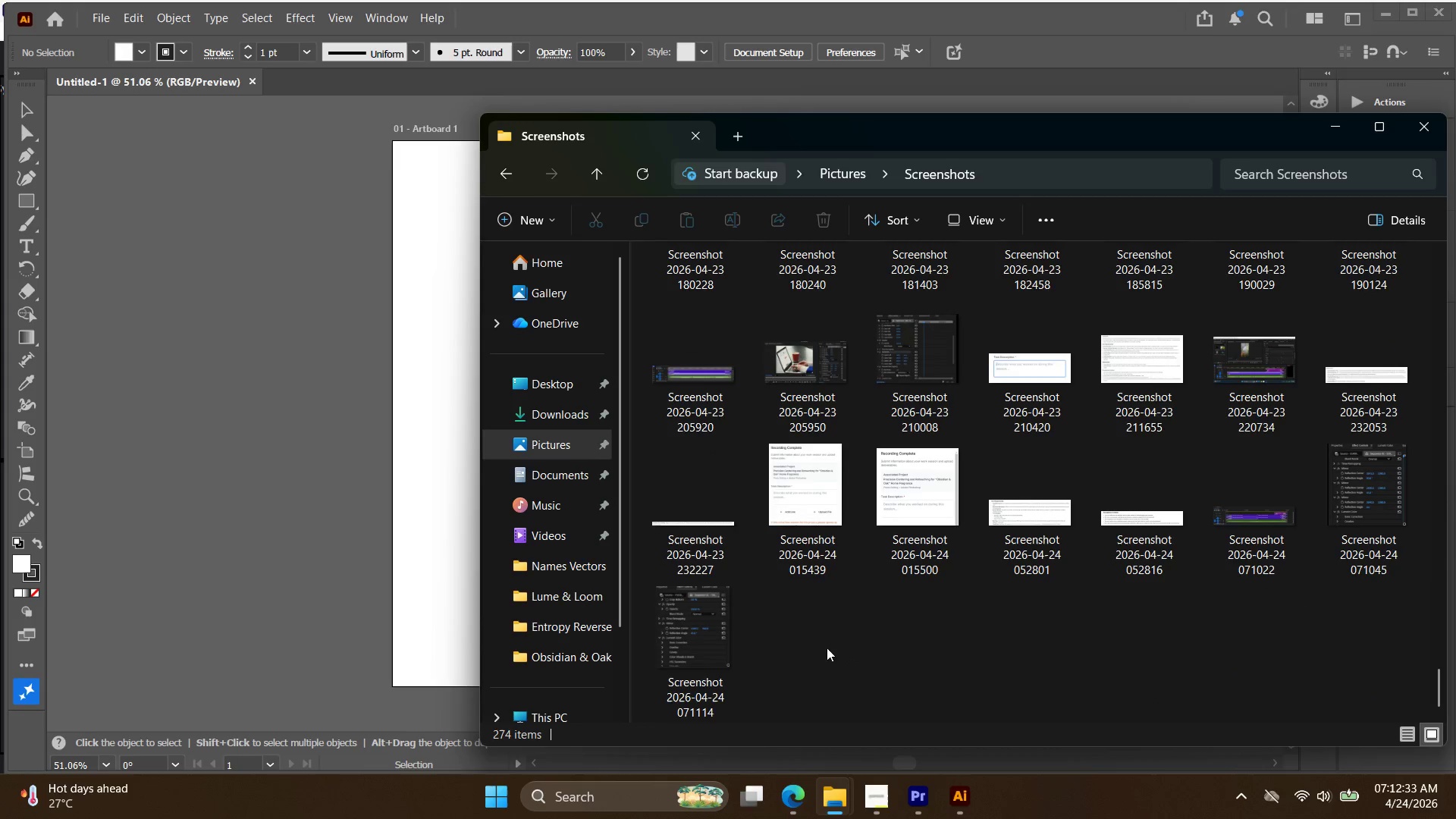 
left_click([726, 645])
 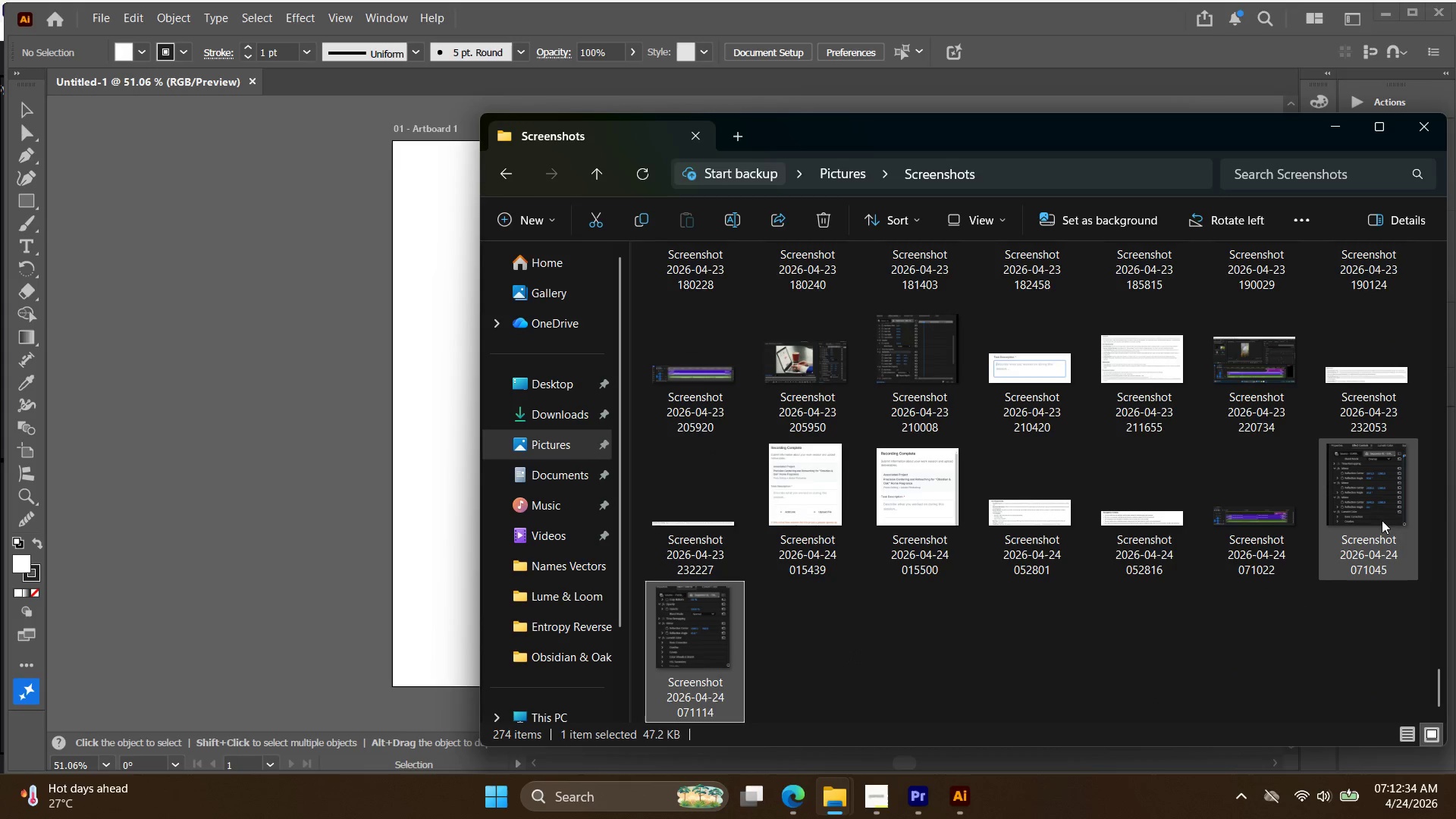 
hold_key(key=ControlLeft, duration=0.78)
double_click([1276, 512])
 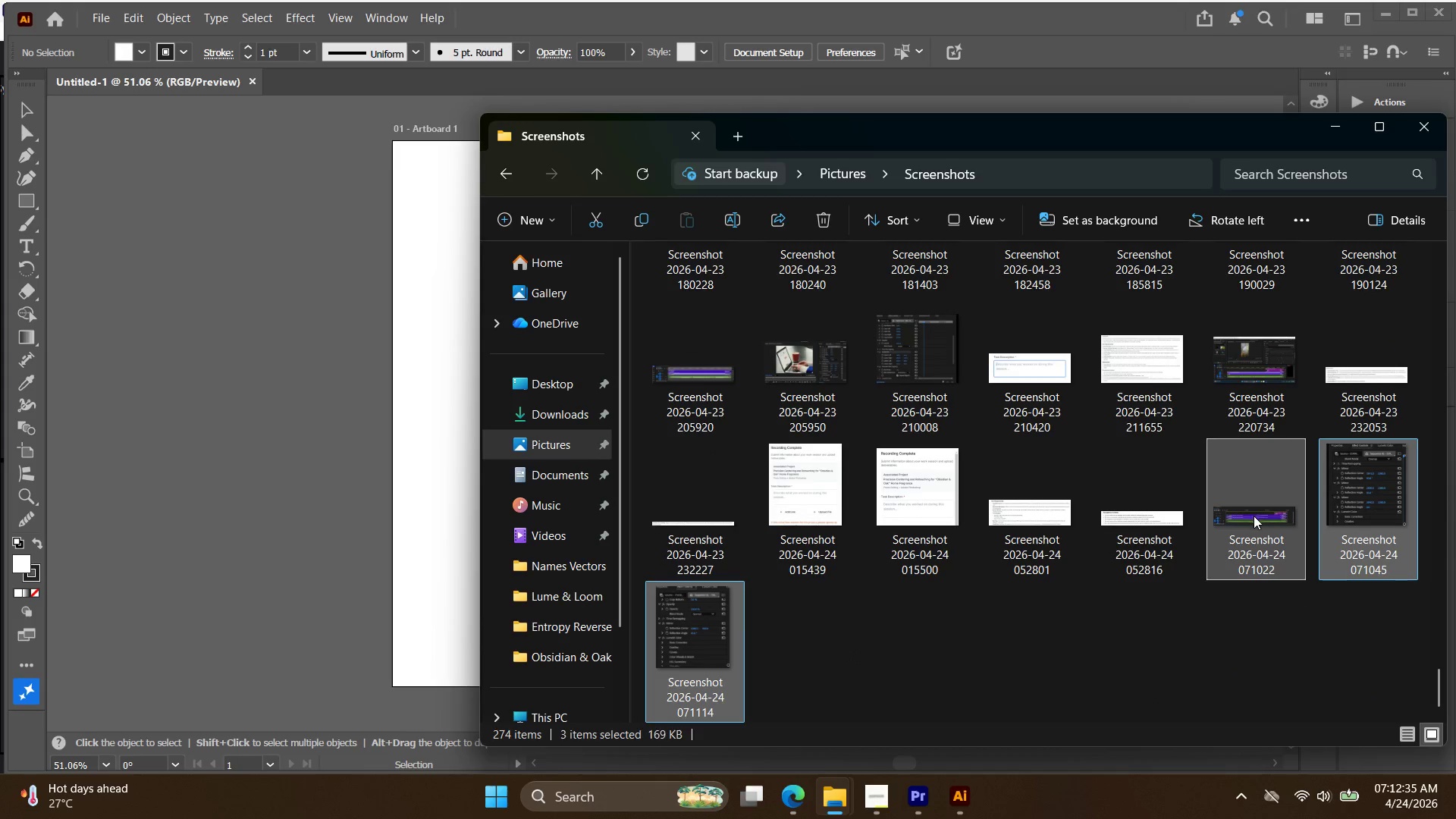 
left_click_drag(start_coordinate=[1256, 515], to_coordinate=[332, 343])
 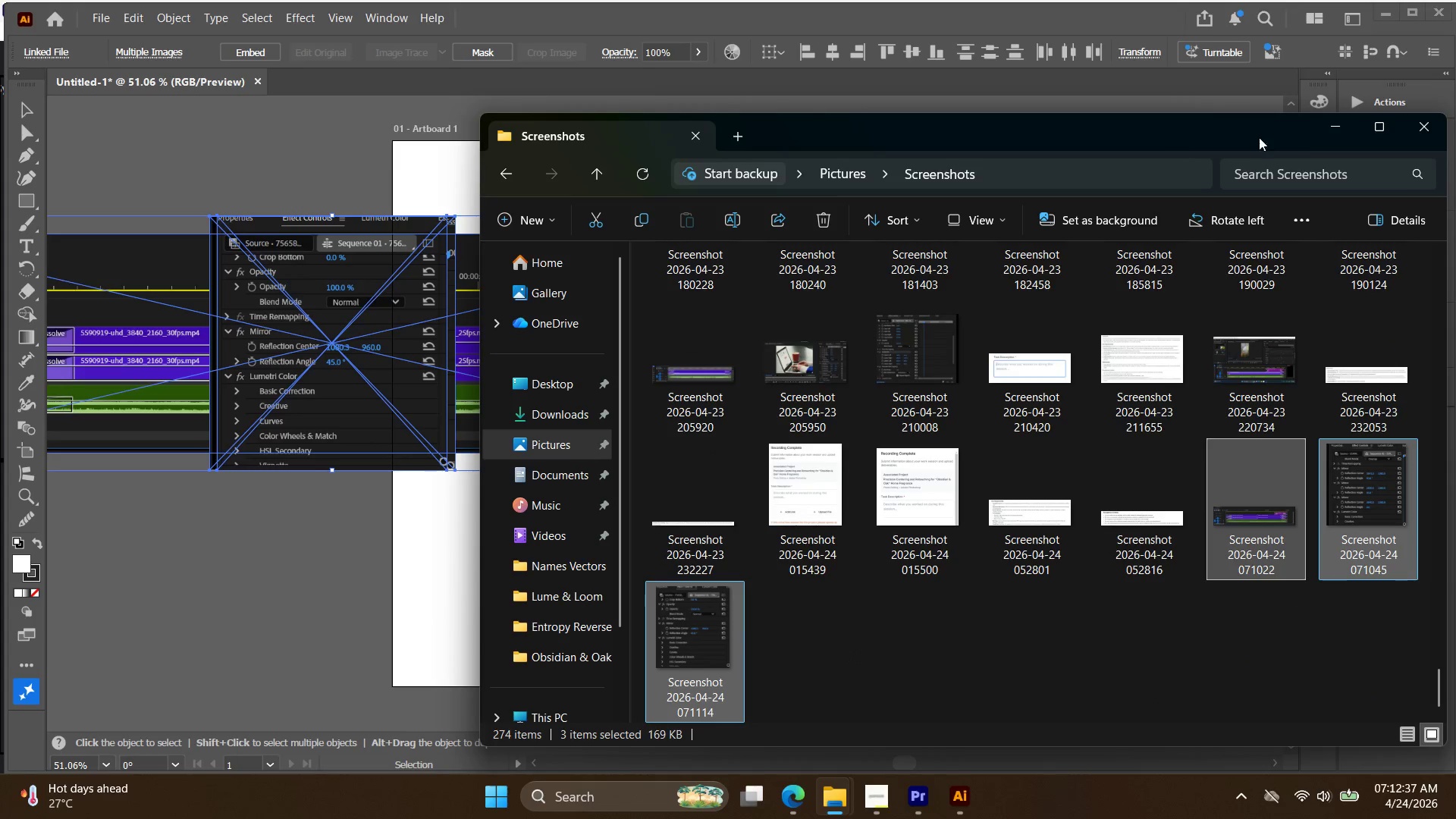 
left_click([1344, 133])
 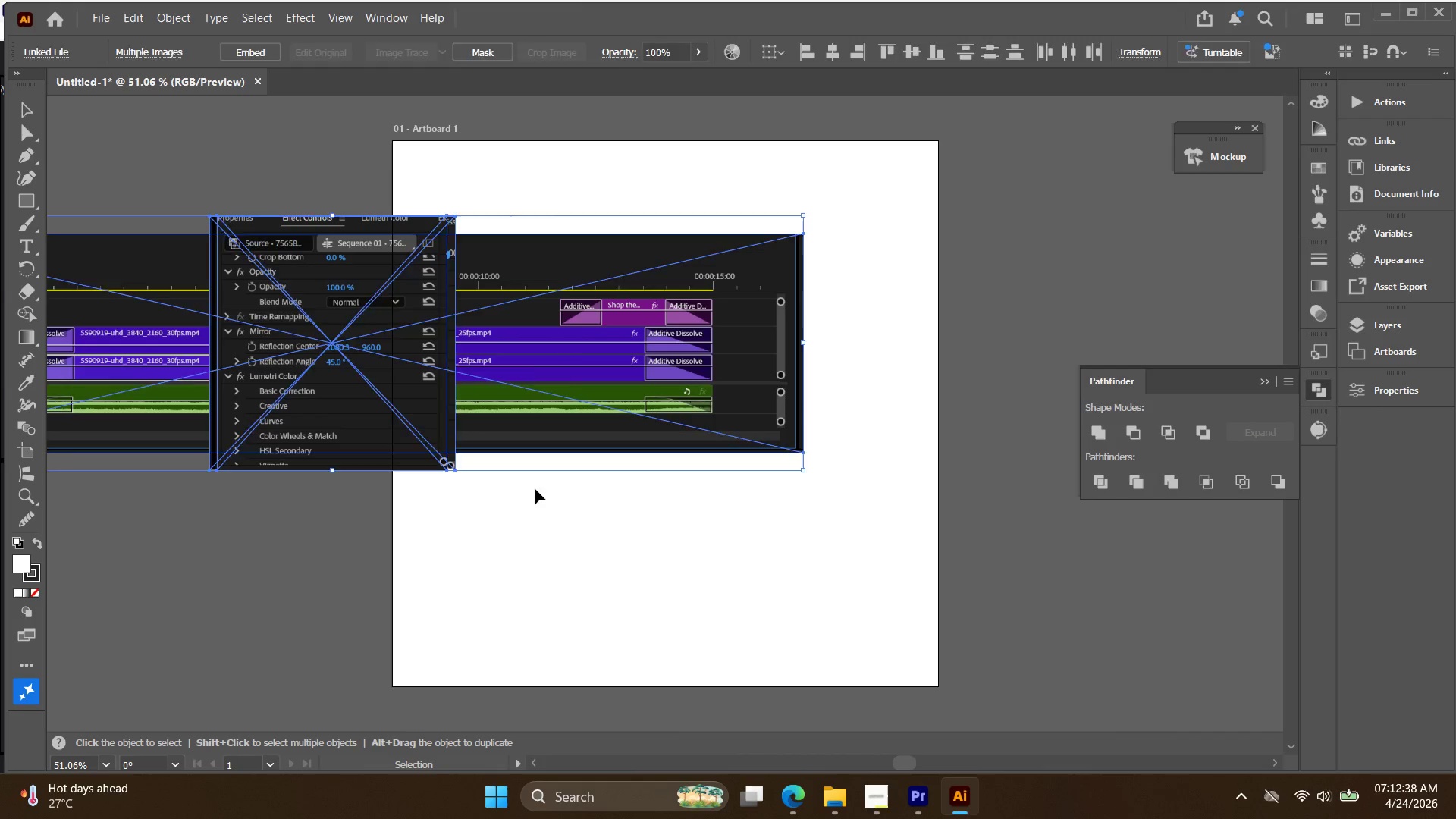 
left_click_drag(start_coordinate=[364, 406], to_coordinate=[1028, 401])
 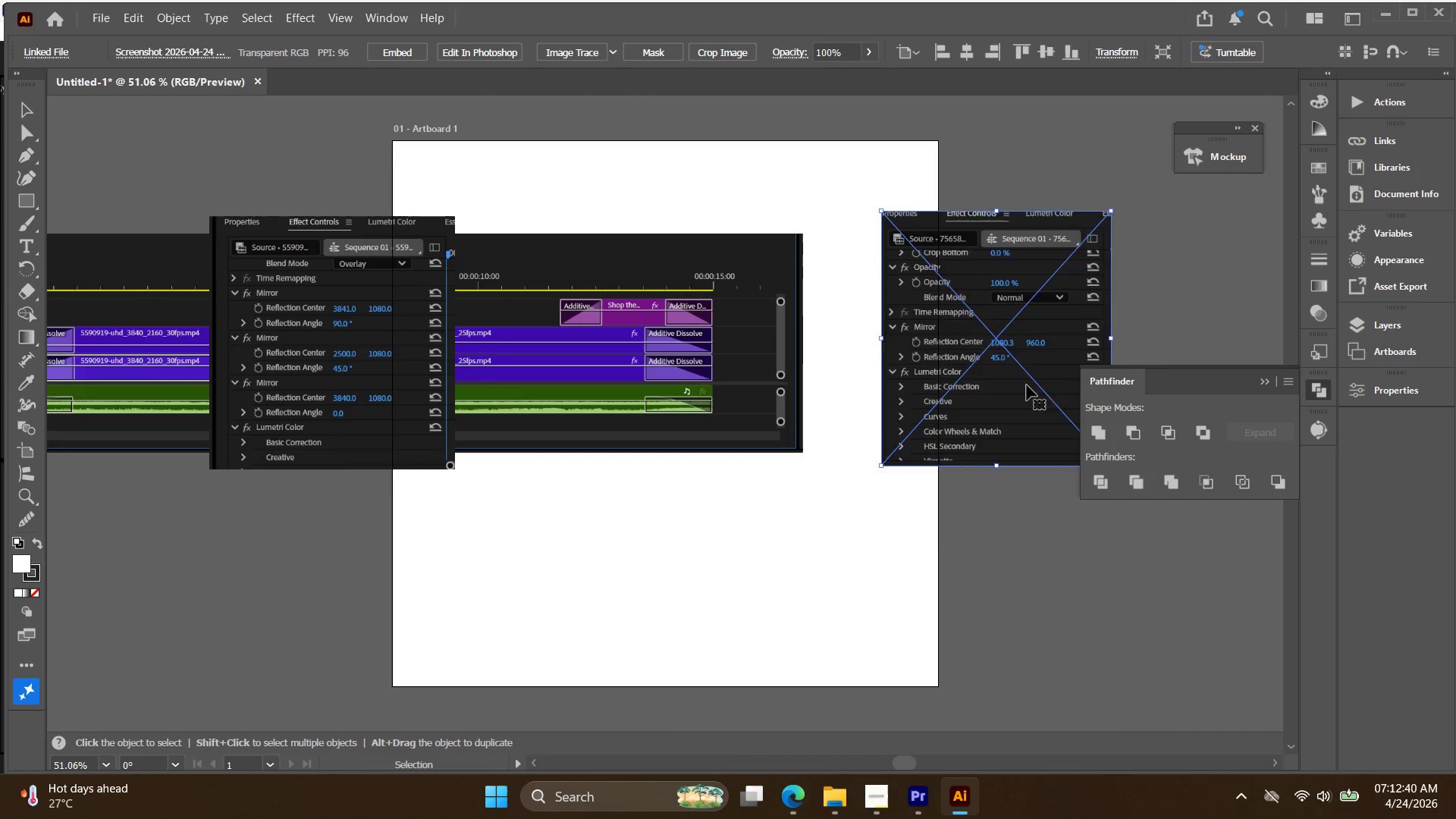 
left_click_drag(start_coordinate=[1027, 385], to_coordinate=[771, 629])
 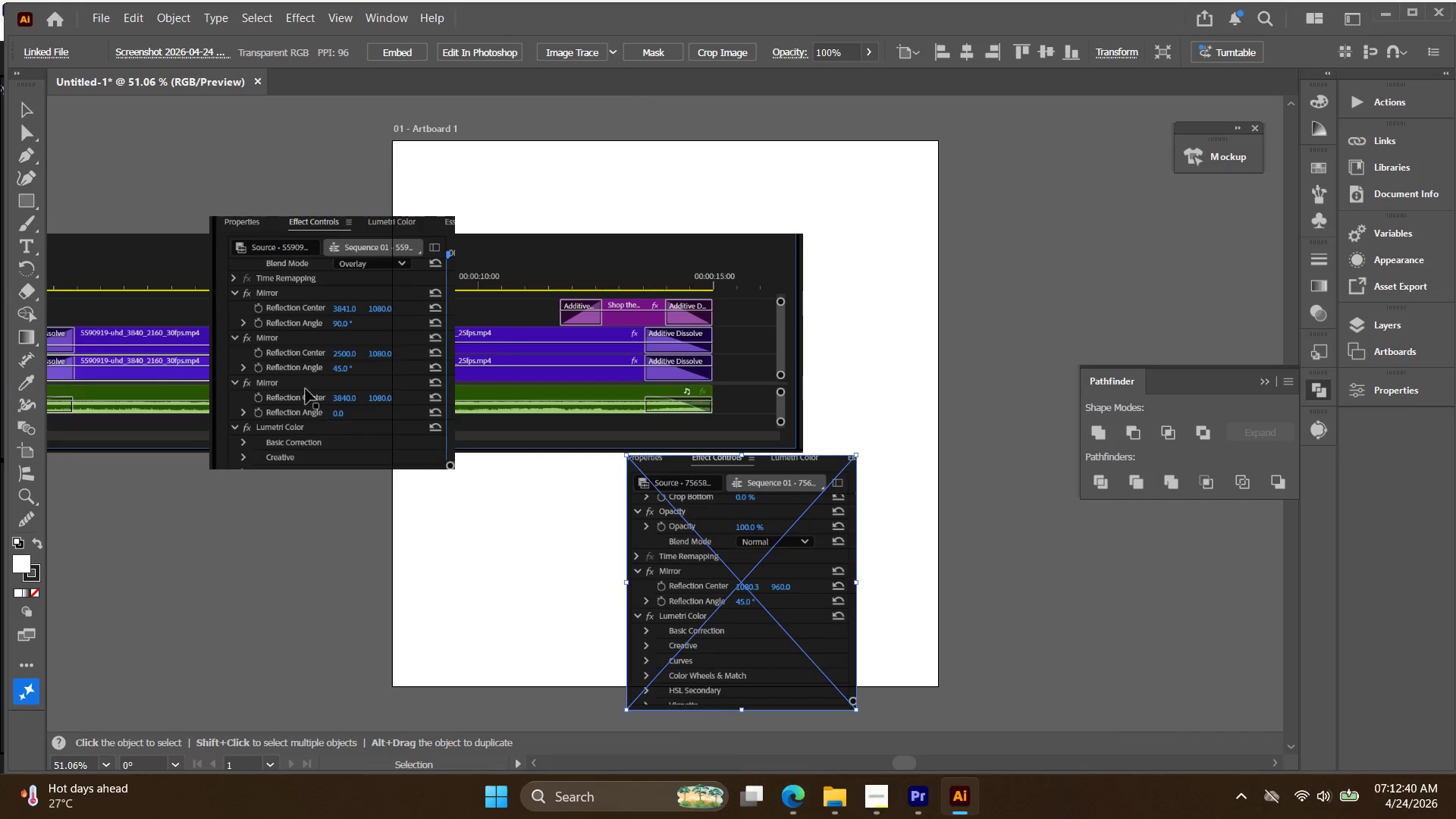 
left_click_drag(start_coordinate=[306, 384], to_coordinate=[304, 619])
 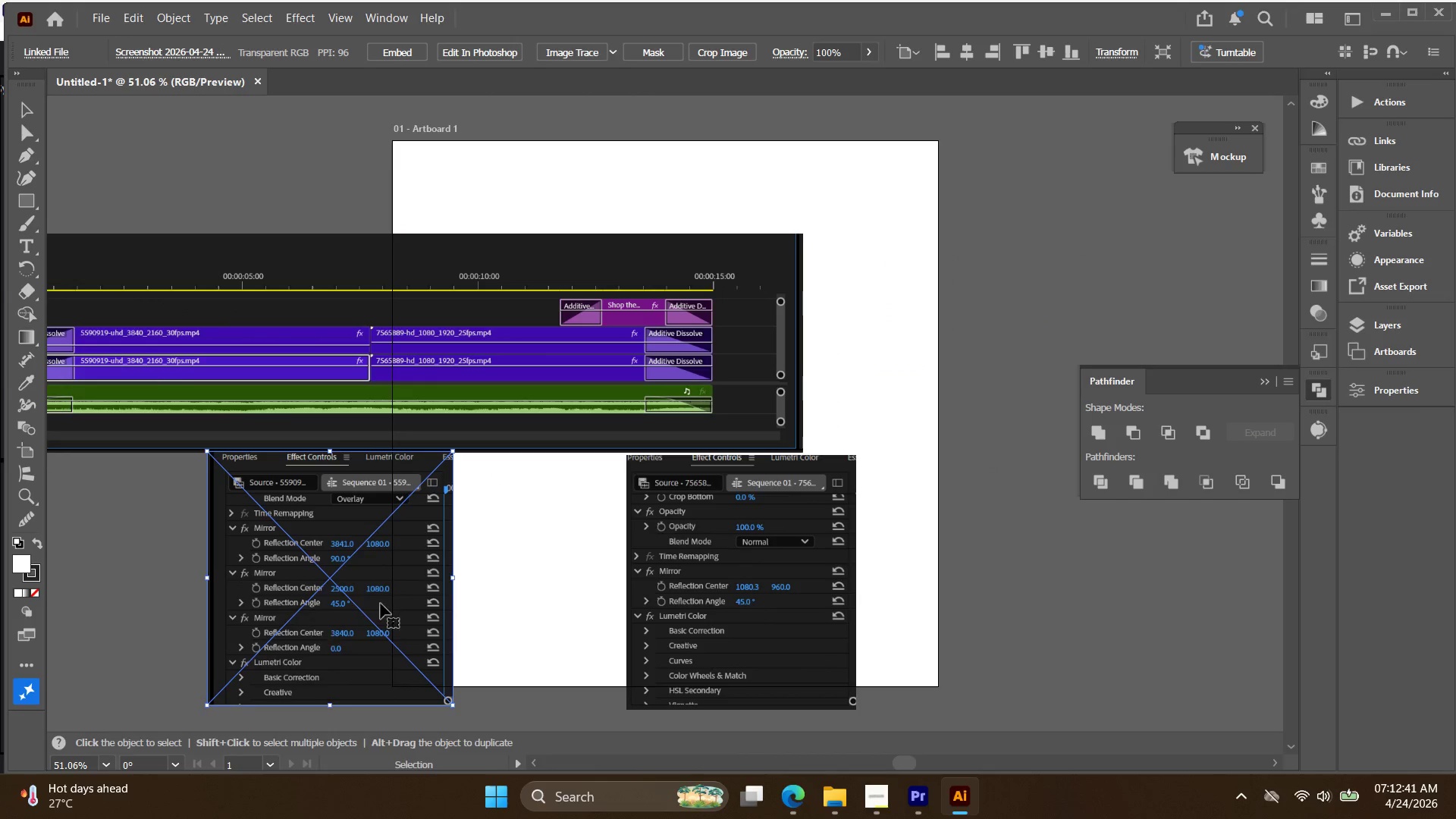 
hold_key(key=Space, duration=0.38)
 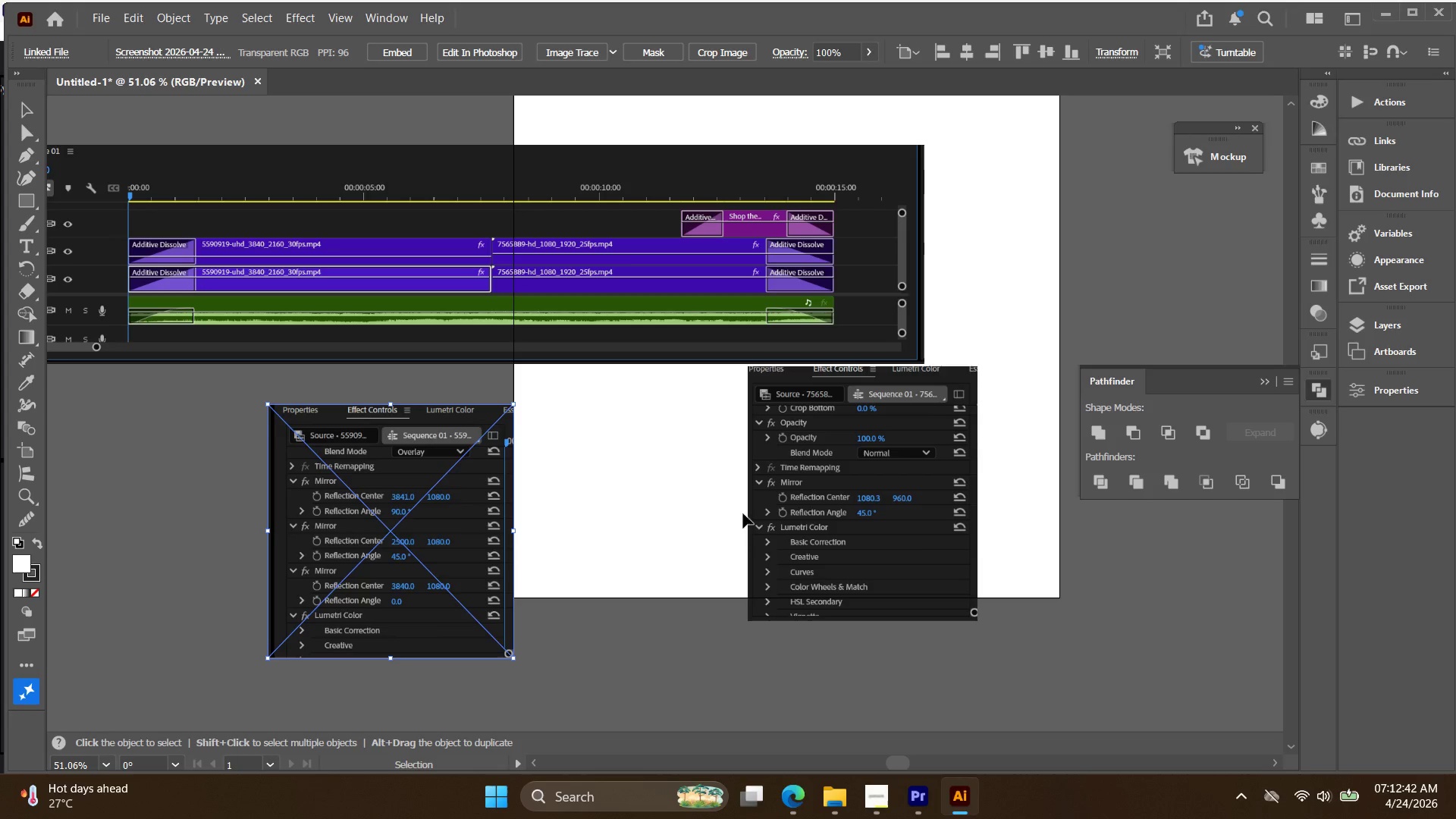 
left_click_drag(start_coordinate=[379, 568], to_coordinate=[500, 479])
 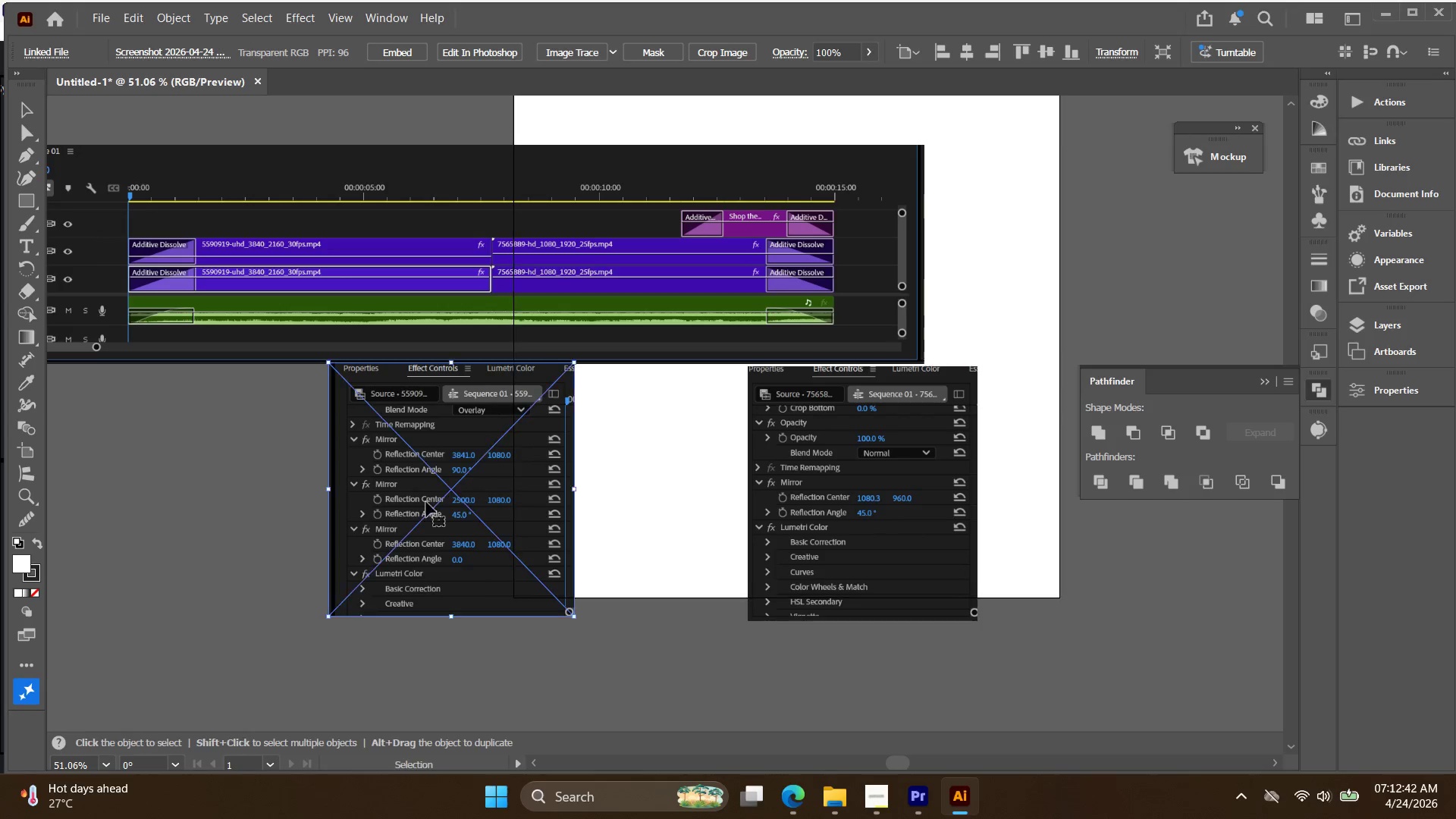 
left_click_drag(start_coordinate=[410, 504], to_coordinate=[349, 545])
 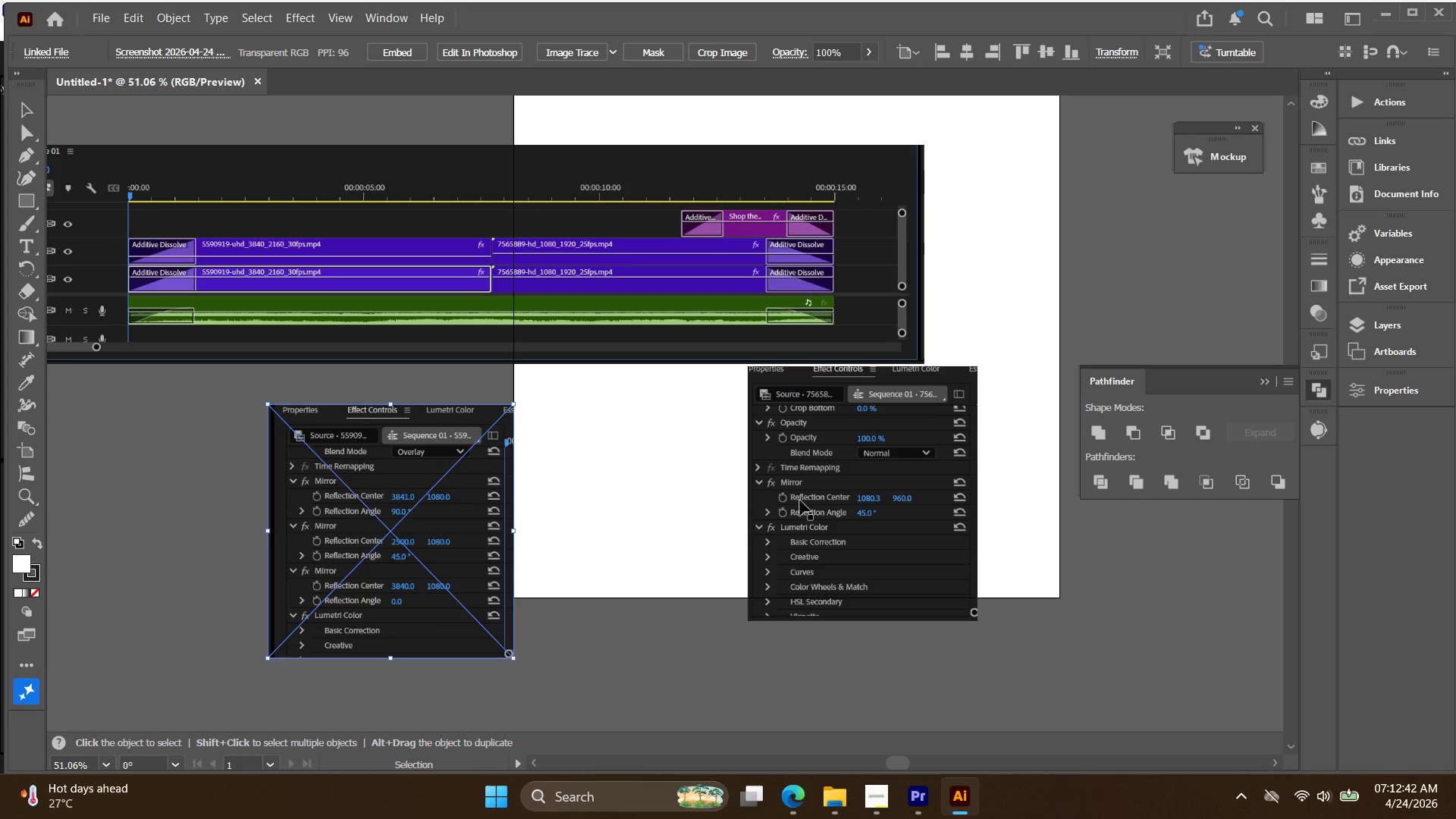 
left_click_drag(start_coordinate=[804, 497], to_coordinate=[661, 559])